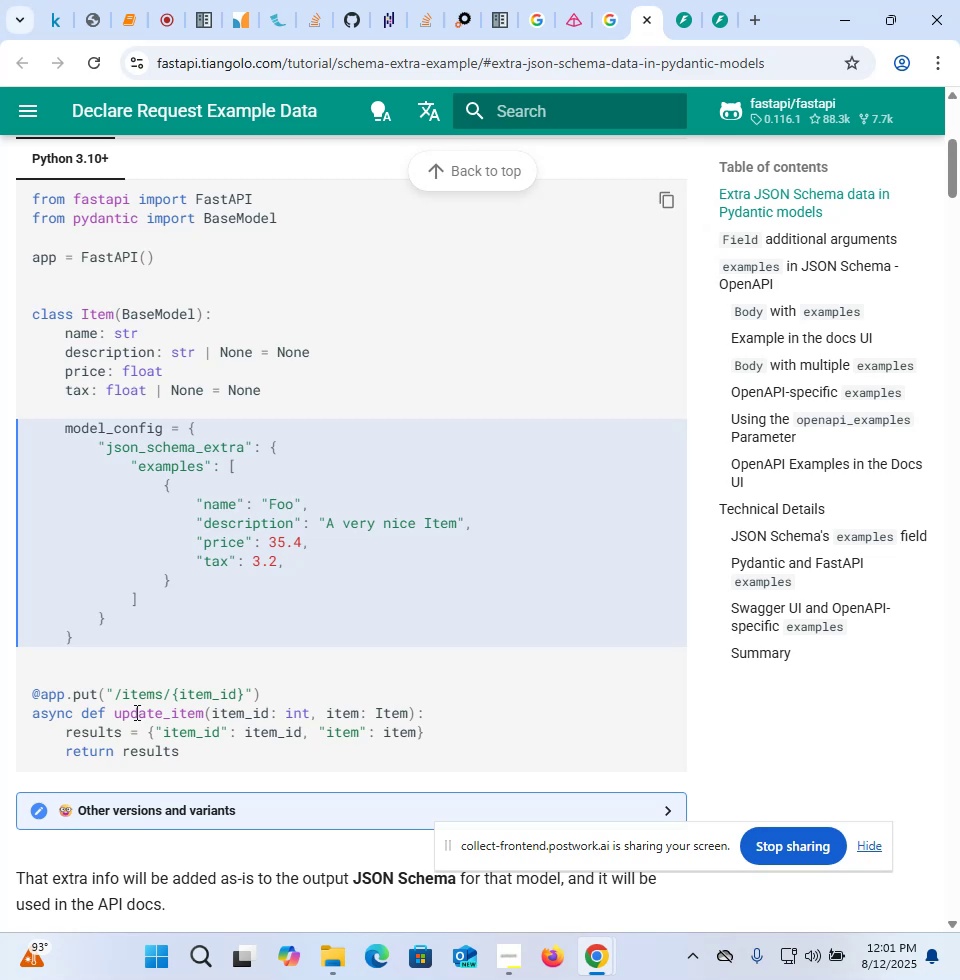 
scroll: coordinate [263, 621], scroll_direction: down, amount: 6.0
 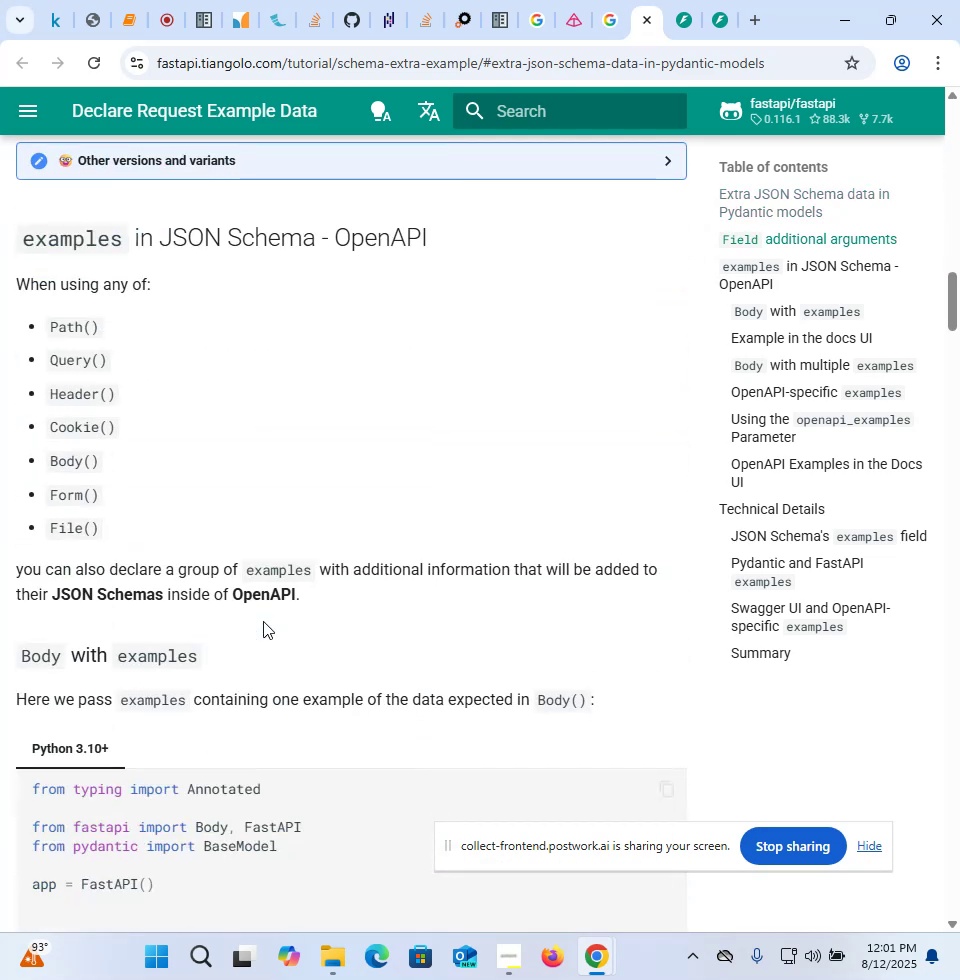 
scroll: coordinate [263, 621], scroll_direction: up, amount: 5.0
 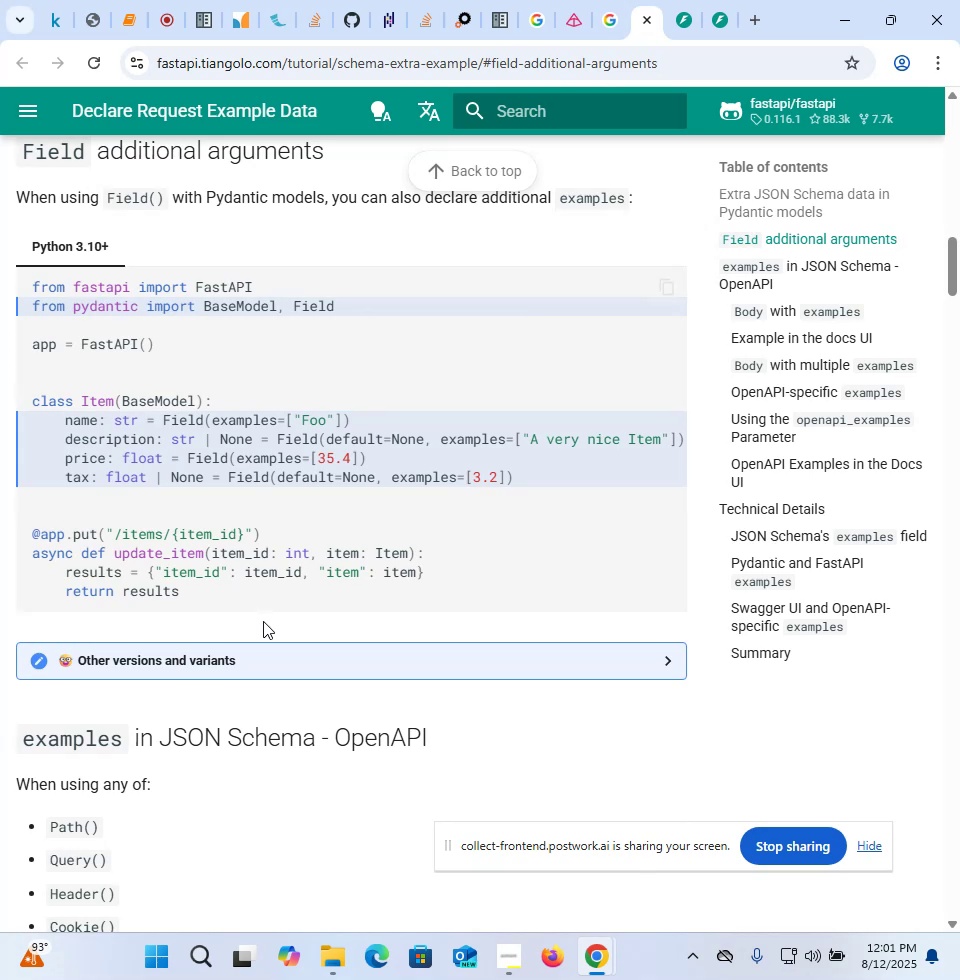 
scroll: coordinate [263, 621], scroll_direction: down, amount: 5.0
 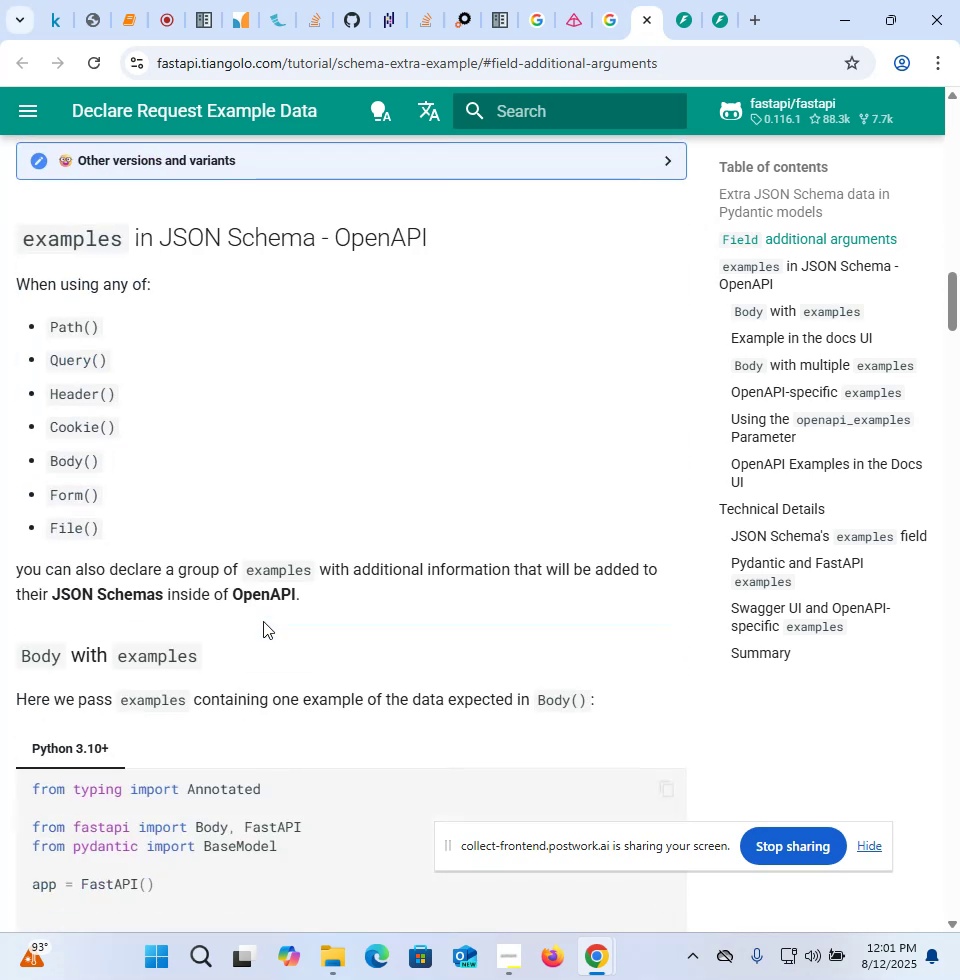 
scroll: coordinate [263, 621], scroll_direction: up, amount: 5.0
 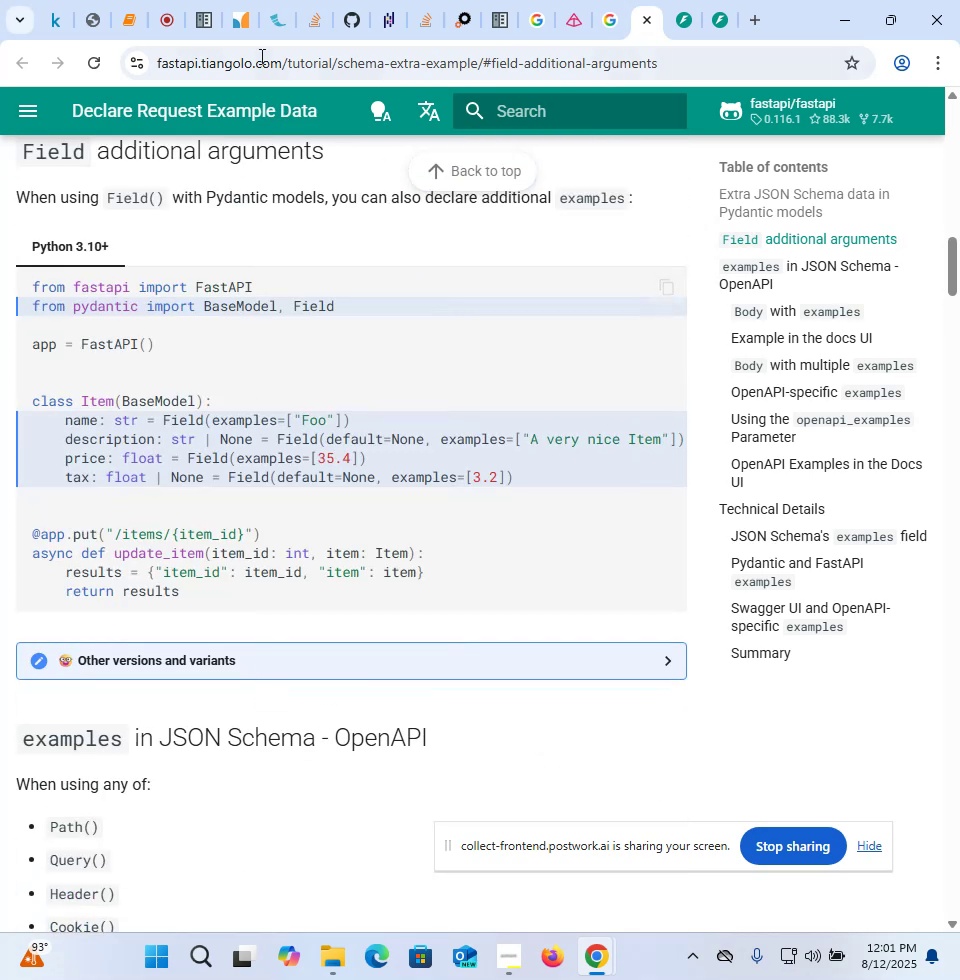 
wait(6.83)
 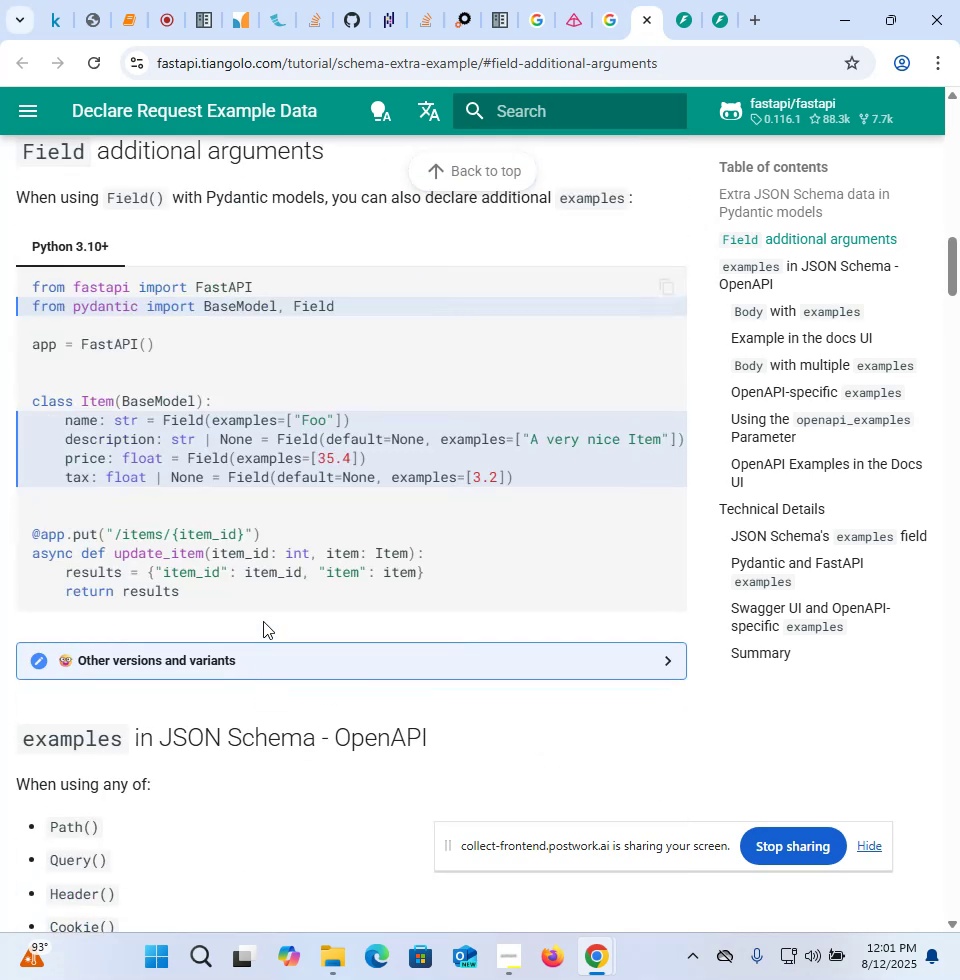 
left_click([127, 16])
 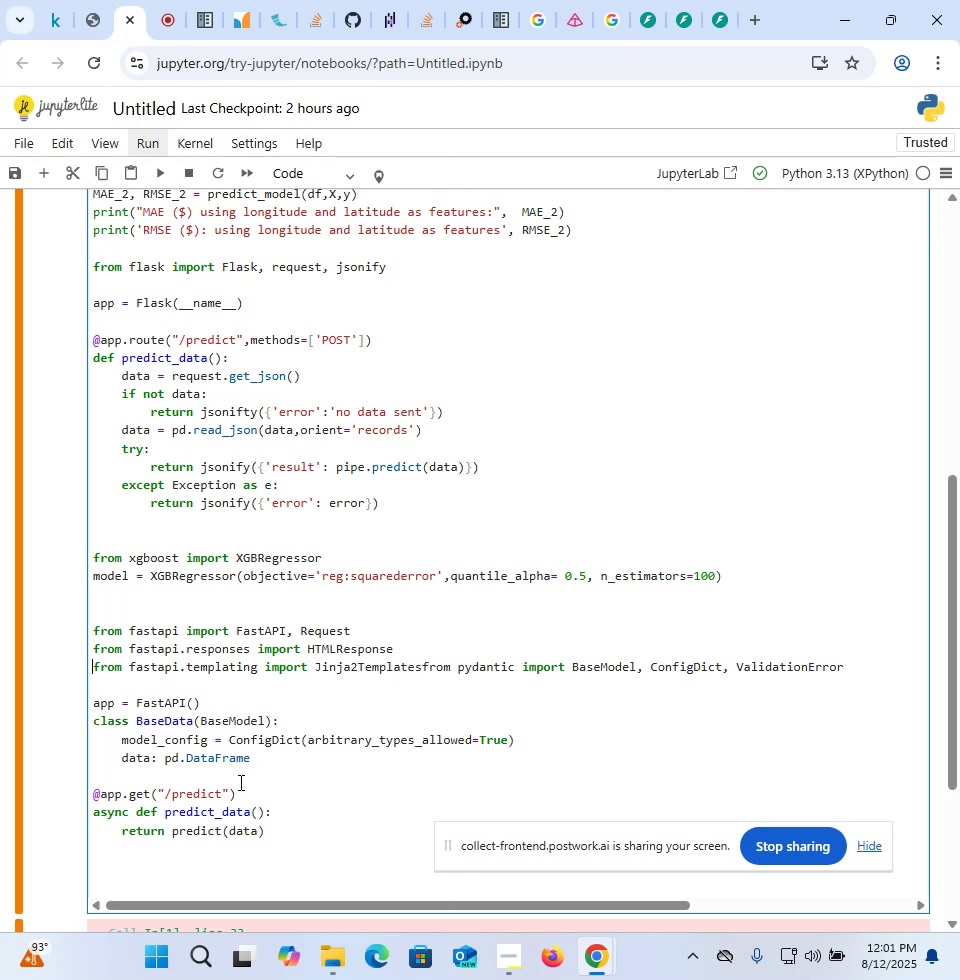 
left_click([254, 803])
 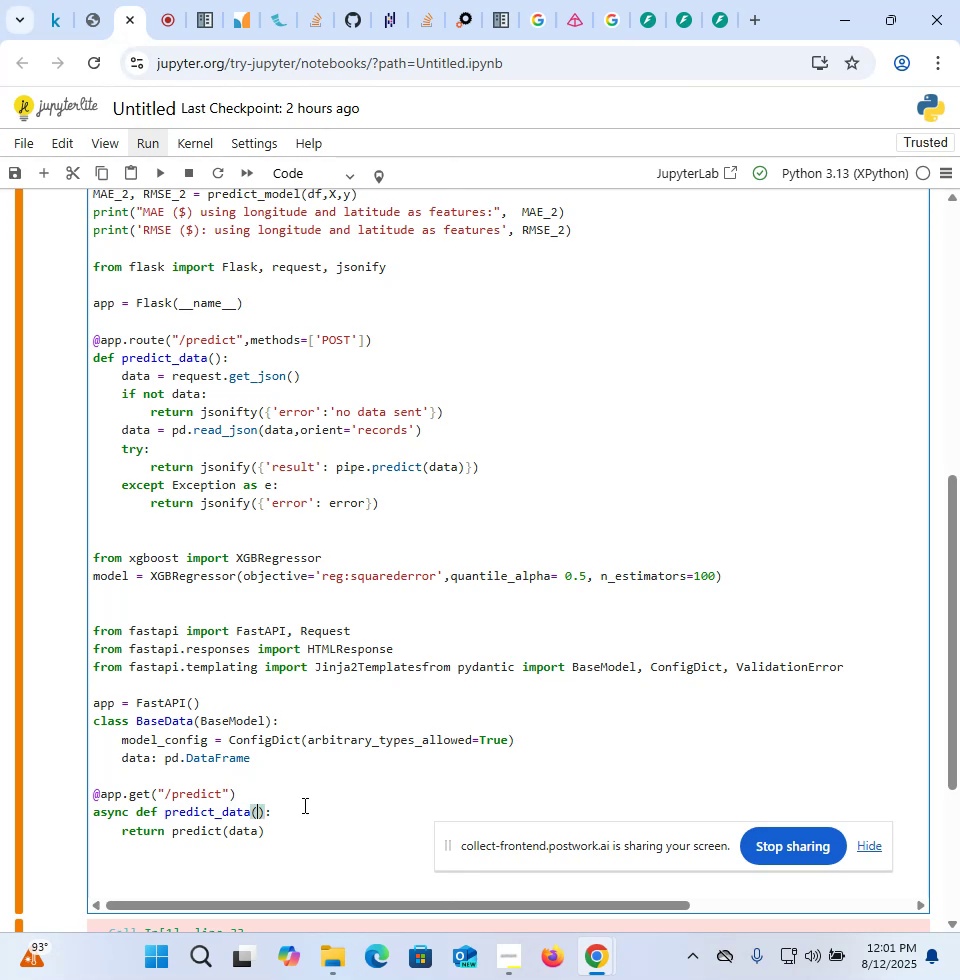 
type(data:BaseData)
 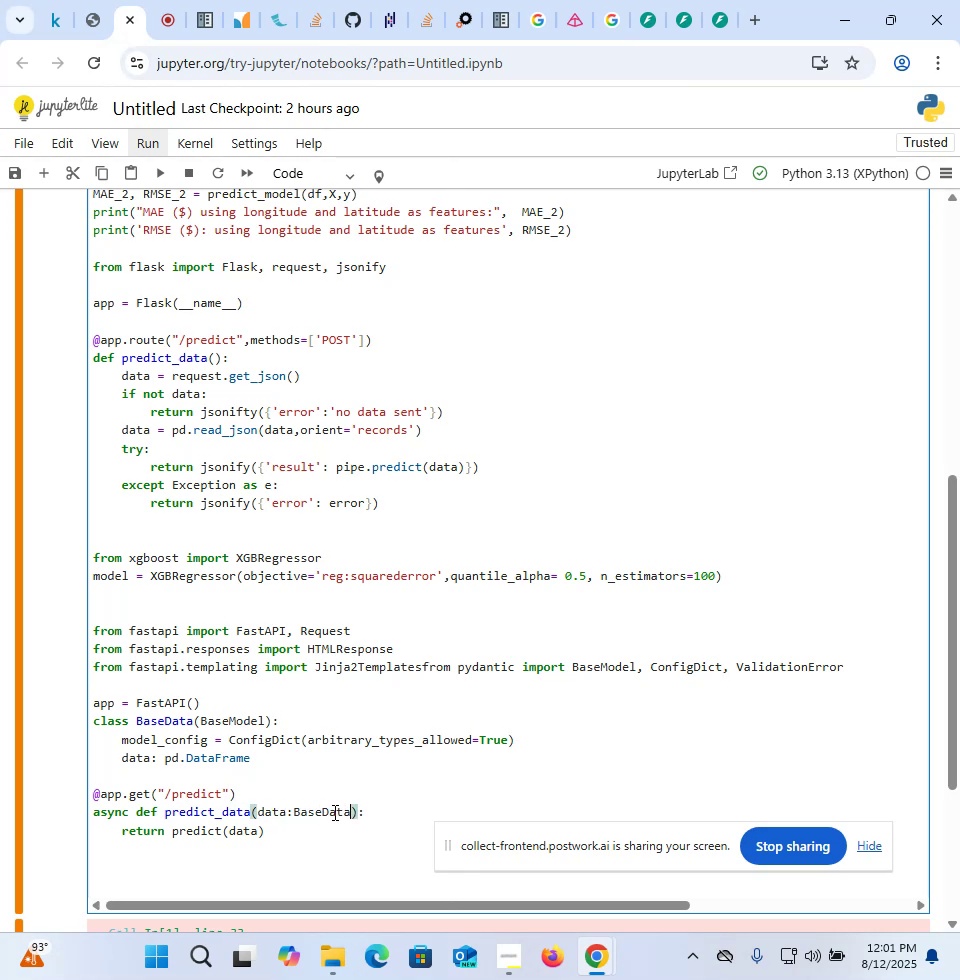 
key(ArrowDown)
 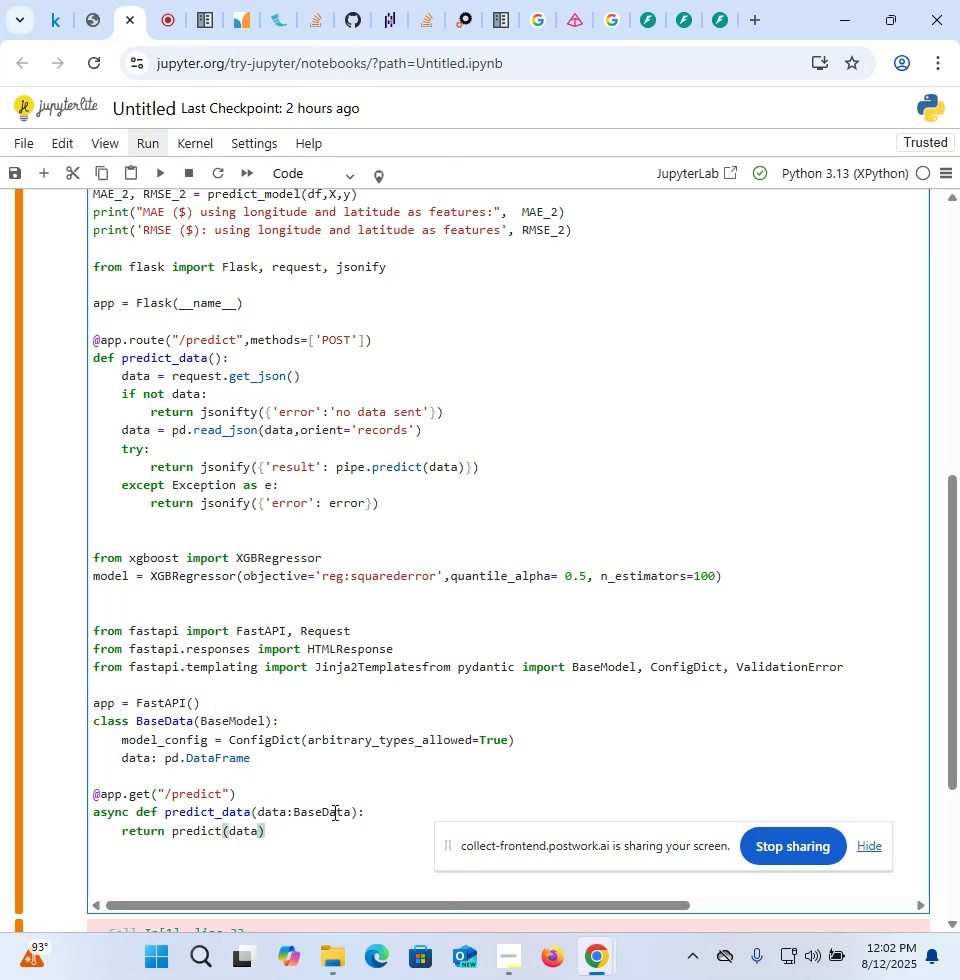 
hold_key(key=ArrowLeft, duration=0.75)
 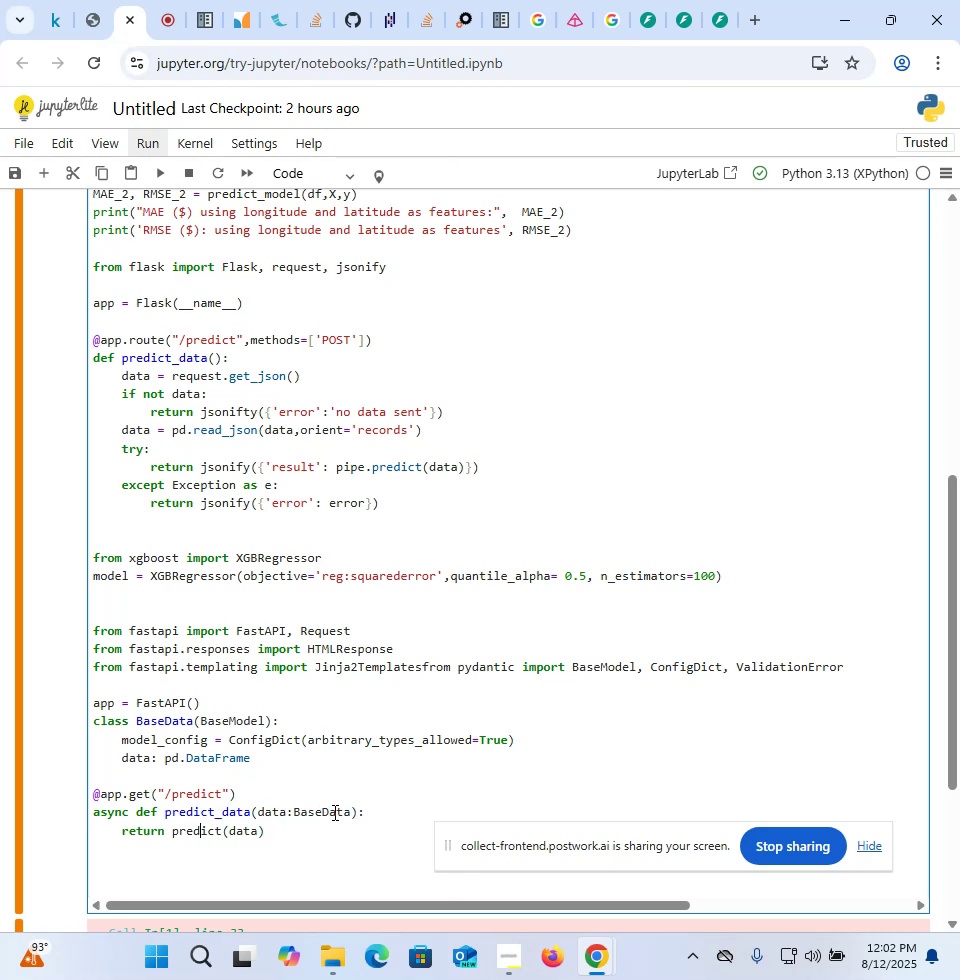 
hold_key(key=ArrowRight, duration=0.66)
 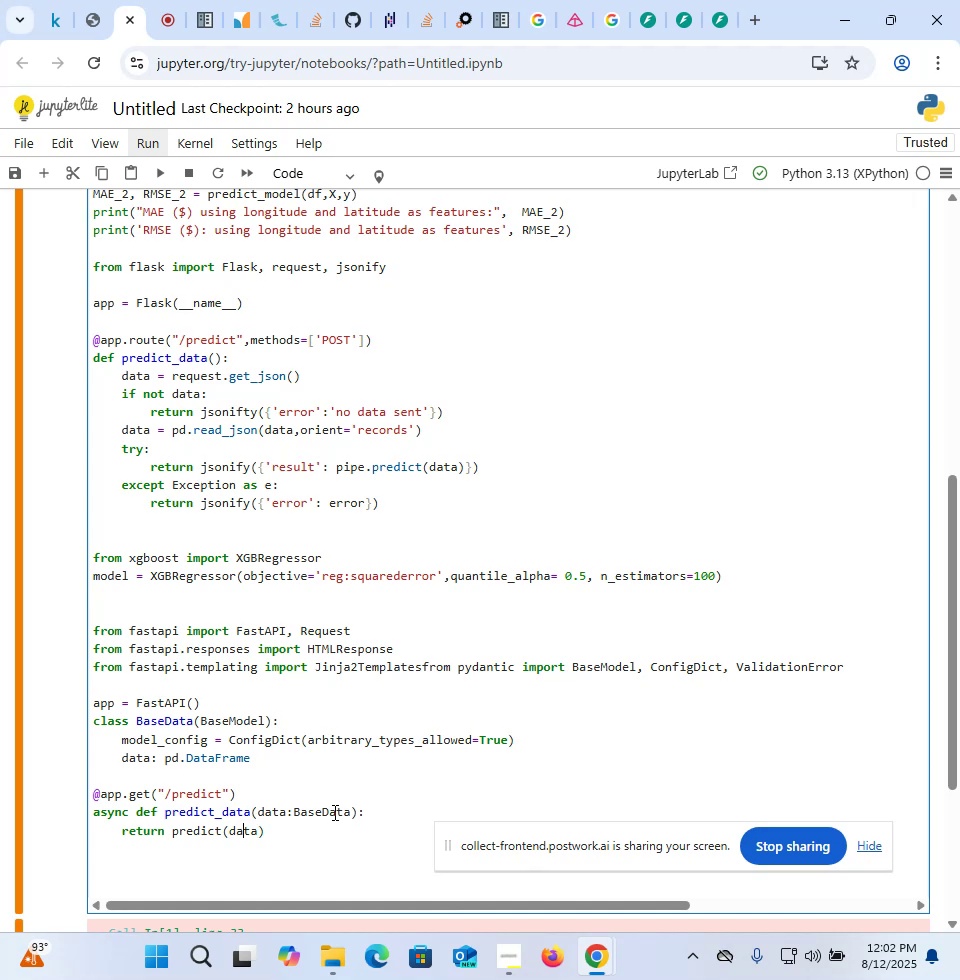 
key(ArrowRight)
 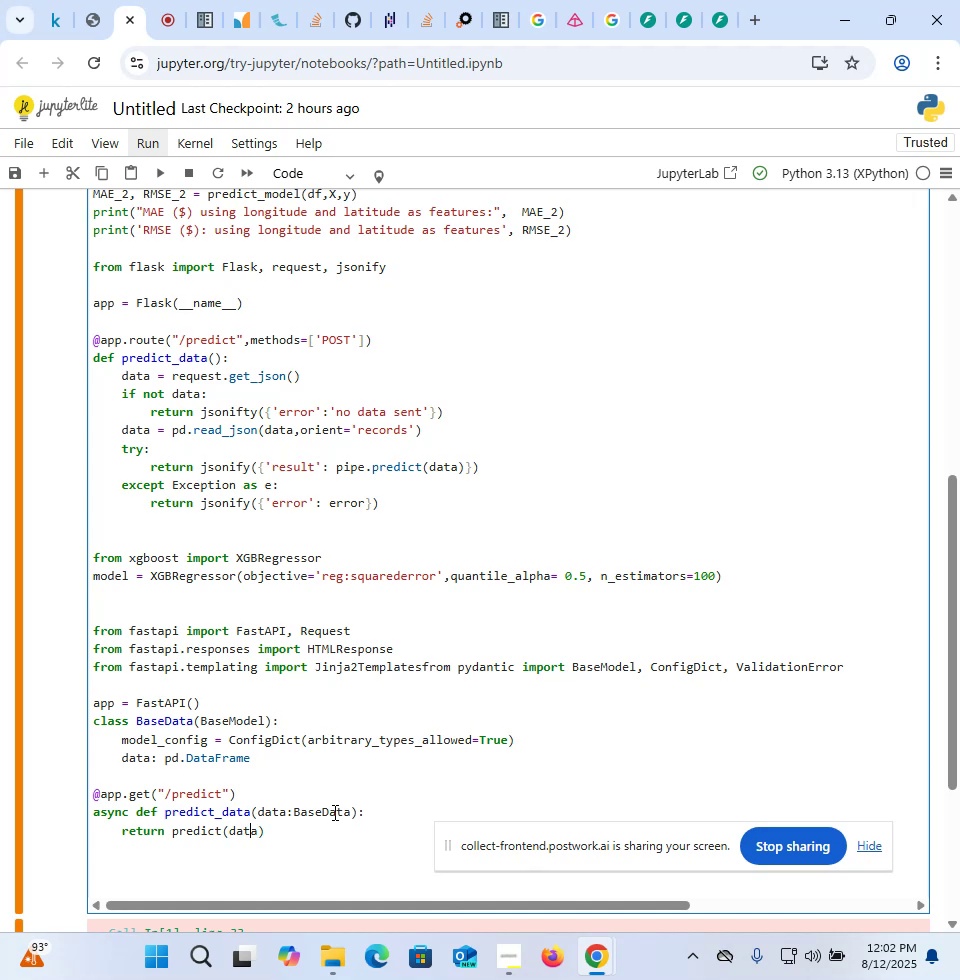 
key(ArrowRight)
 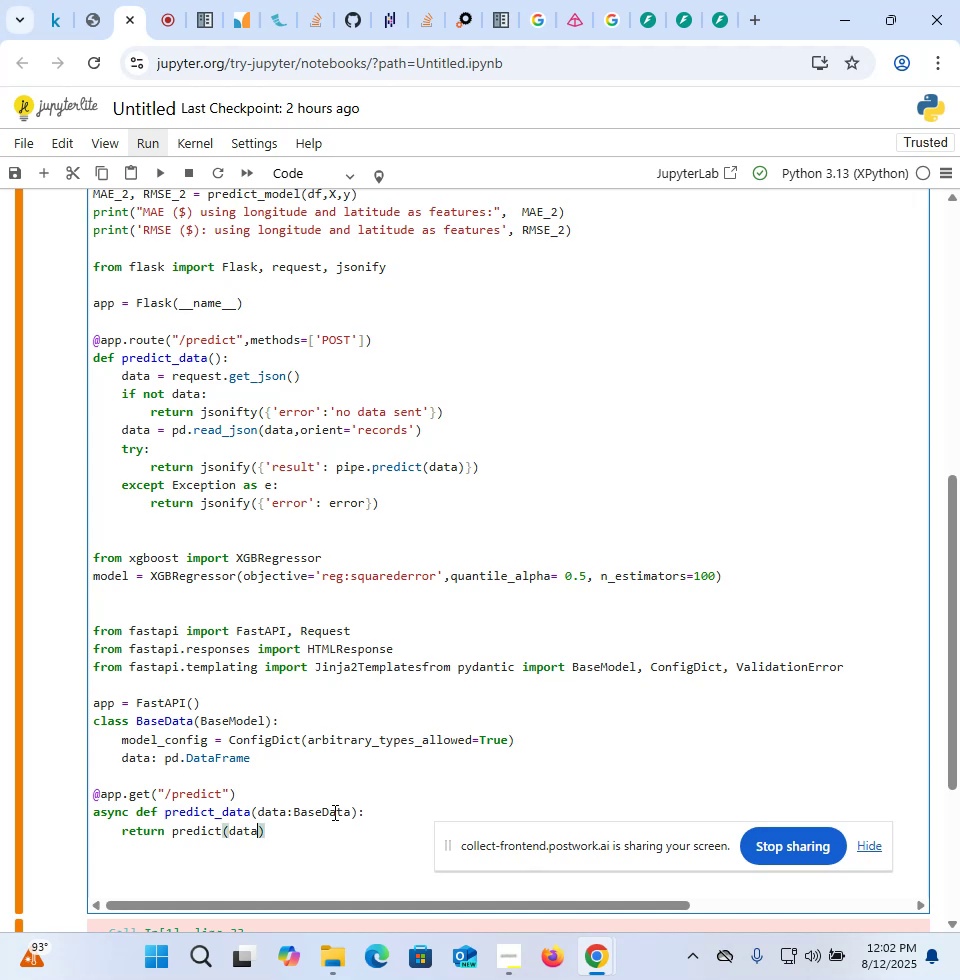 
key(ArrowRight)
 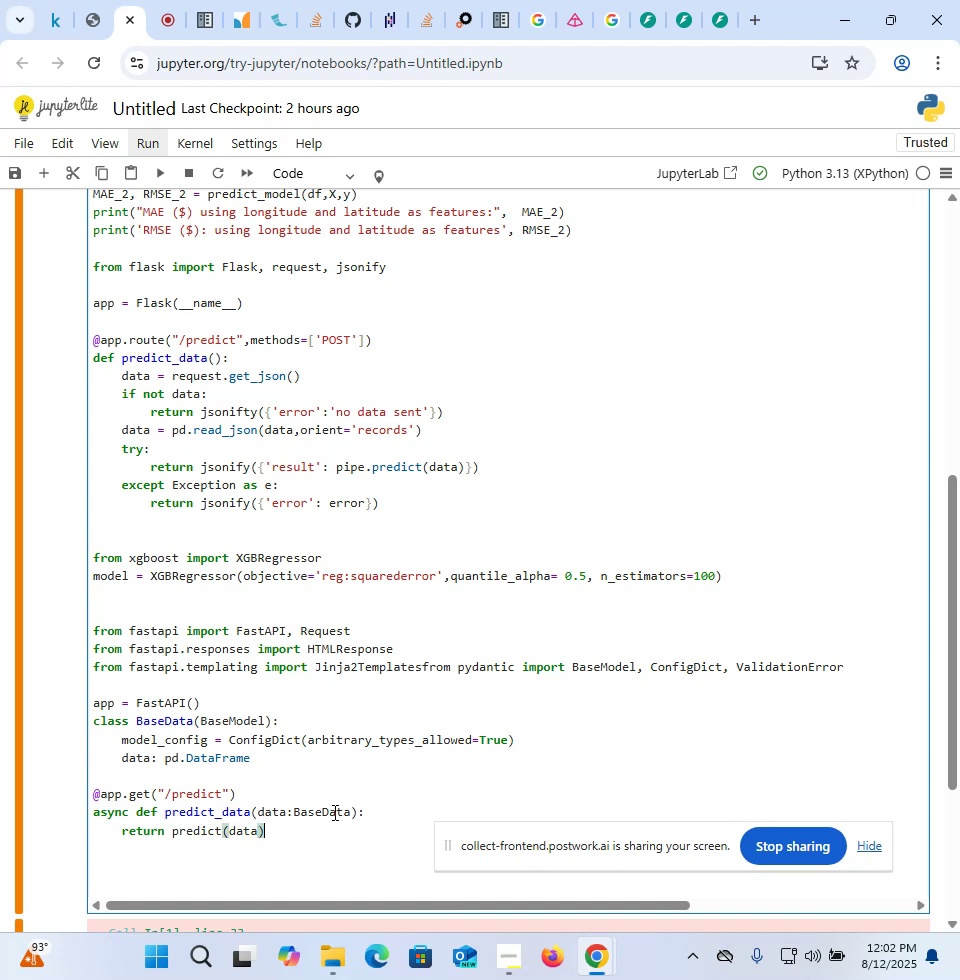 
wait(11.31)
 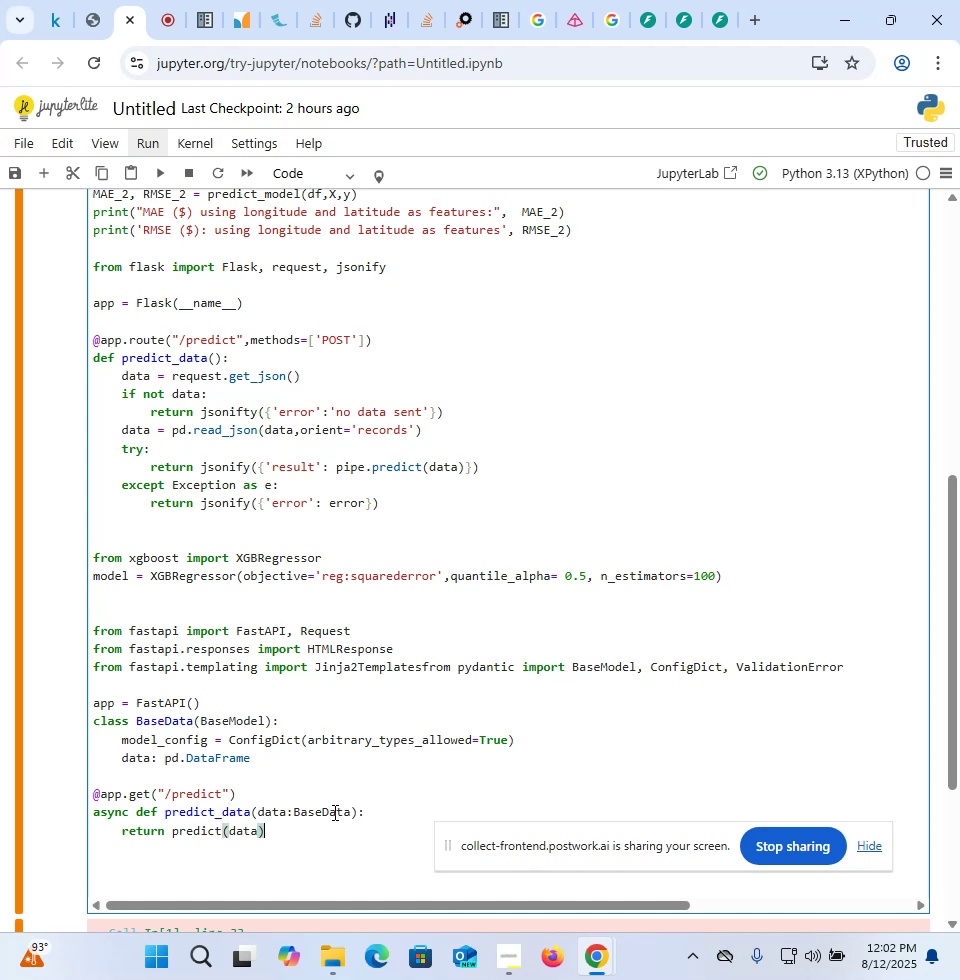 
left_click([96, 19])
 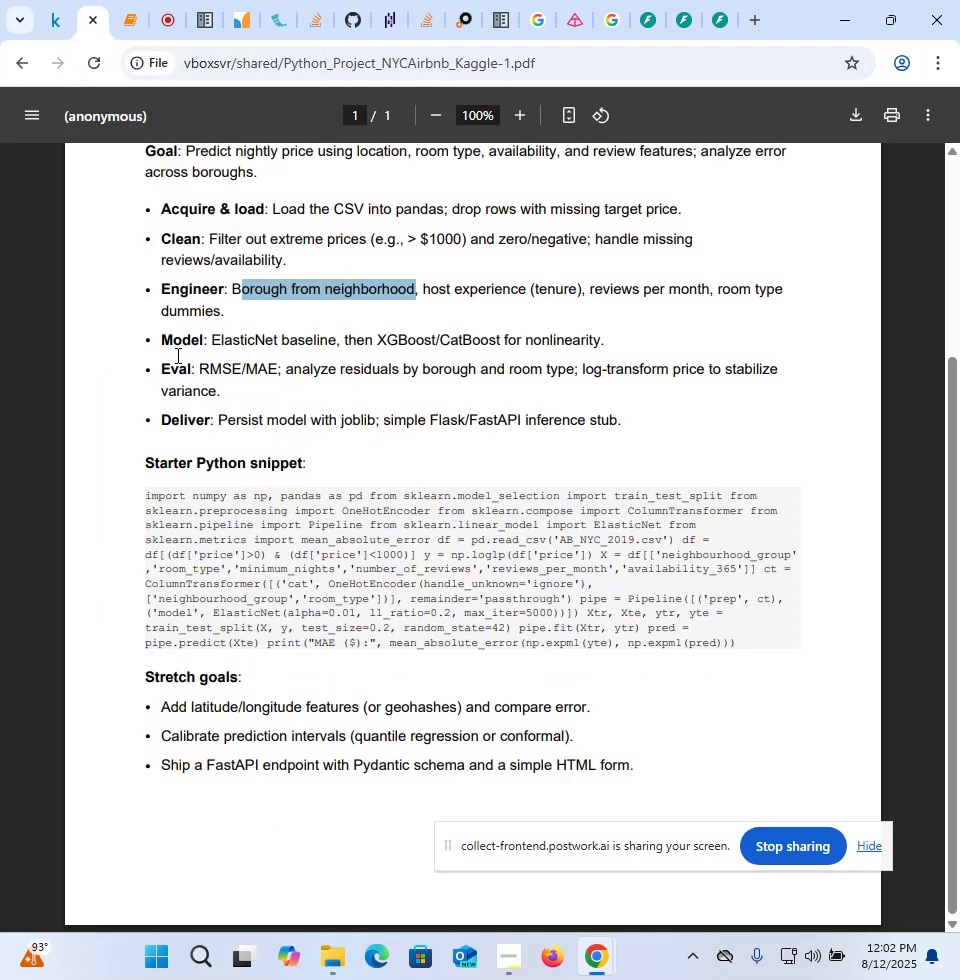 
wait(9.53)
 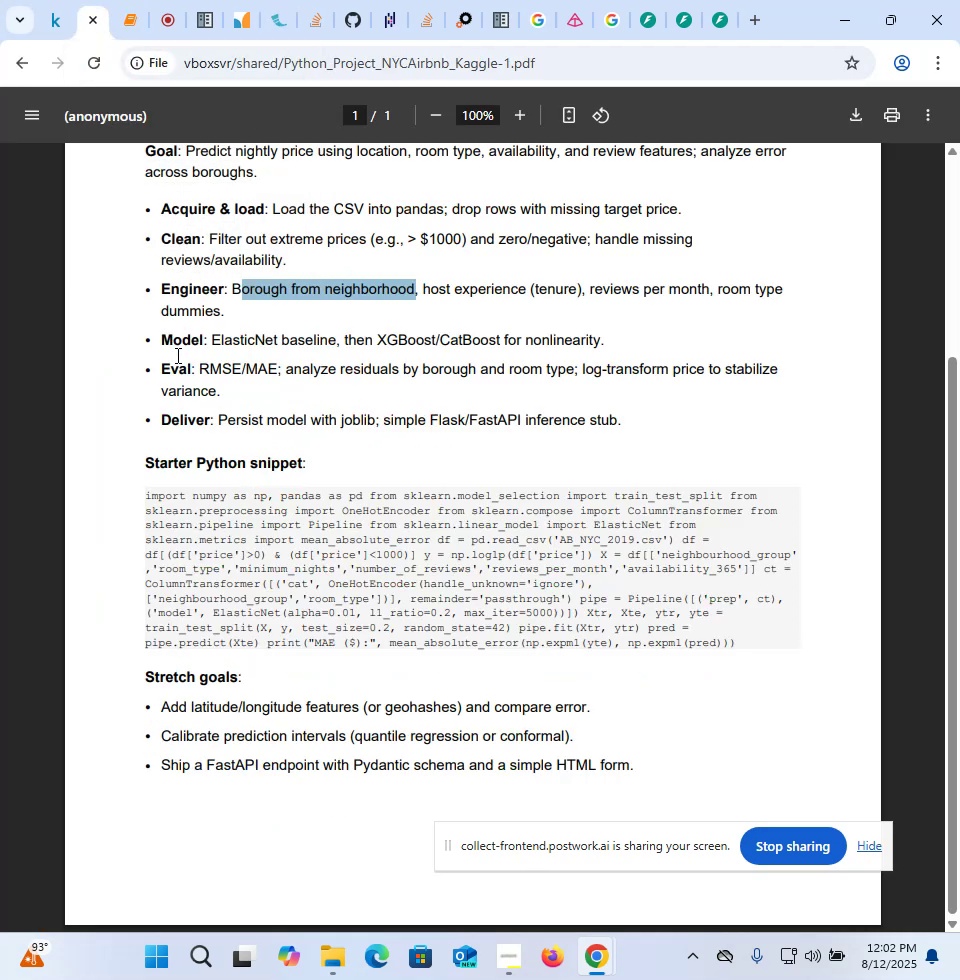 
left_click([131, 27])
 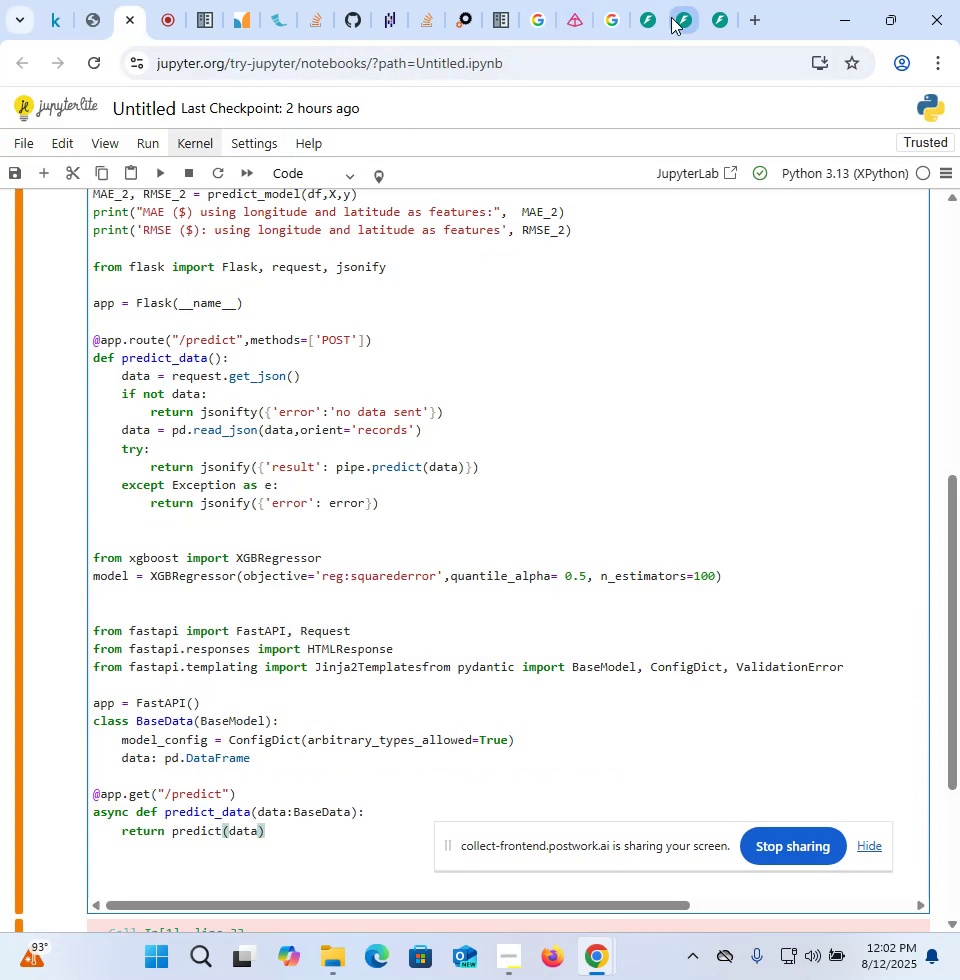 
left_click([661, 21])
 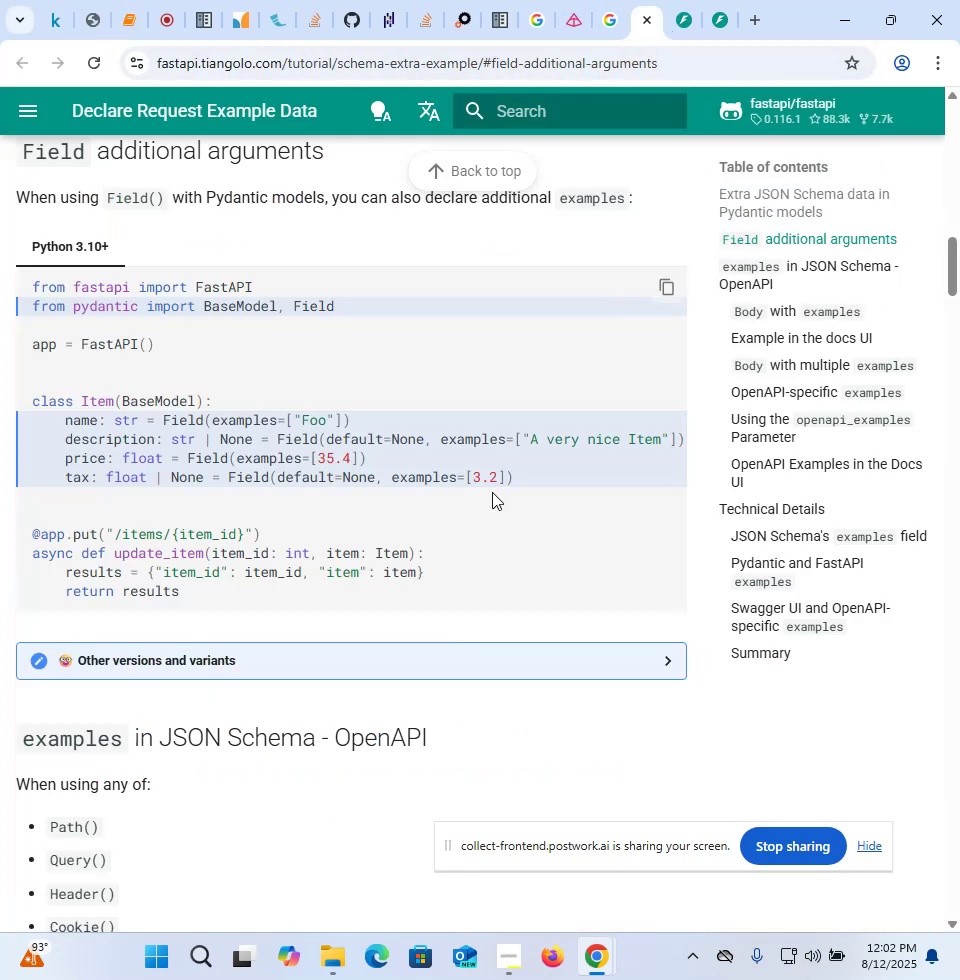 
scroll: coordinate [492, 492], scroll_direction: down, amount: 38.0
 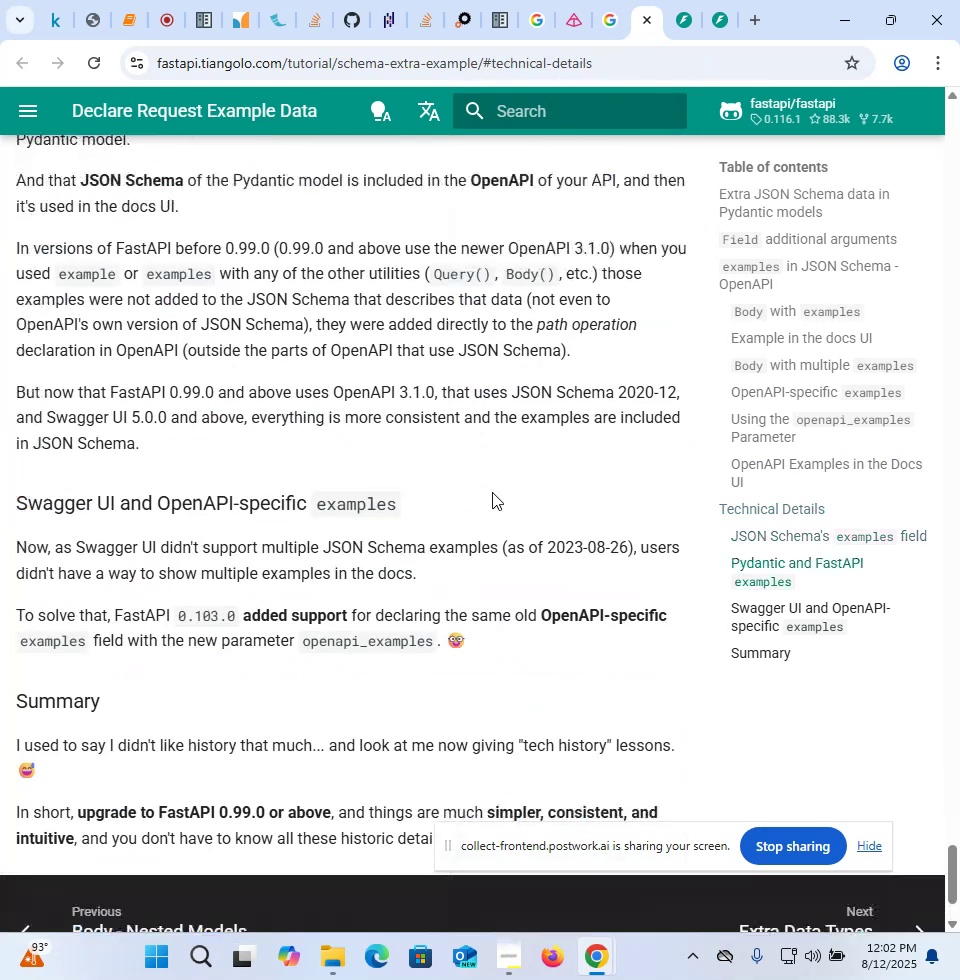 
scroll: coordinate [492, 492], scroll_direction: up, amount: 12.0
 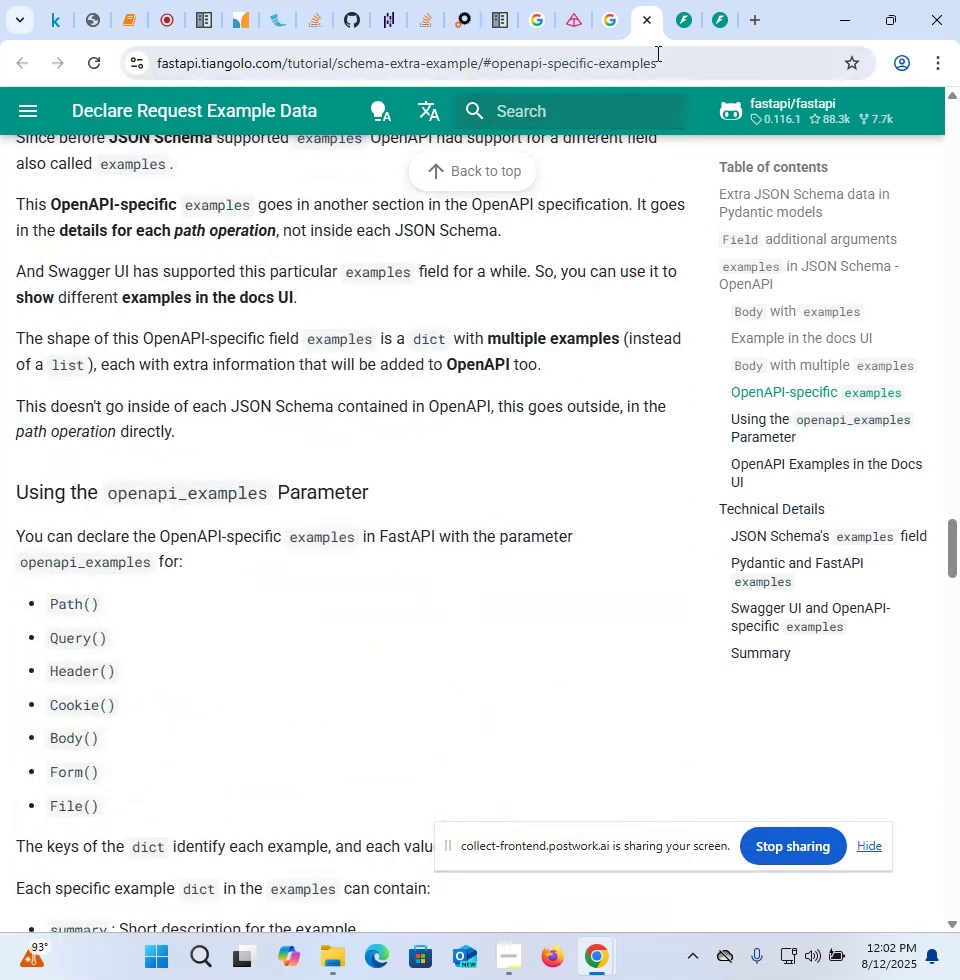 
left_click([683, 33])
 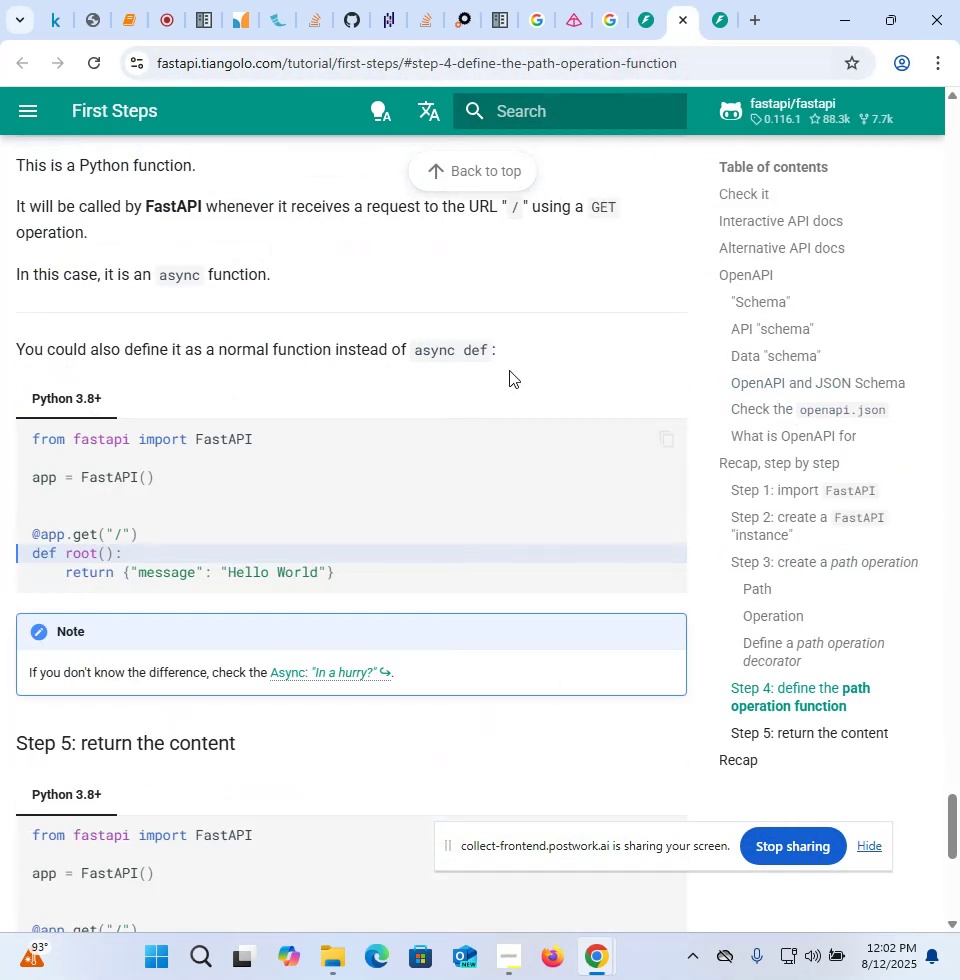 
scroll: coordinate [475, 422], scroll_direction: down, amount: 29.0
 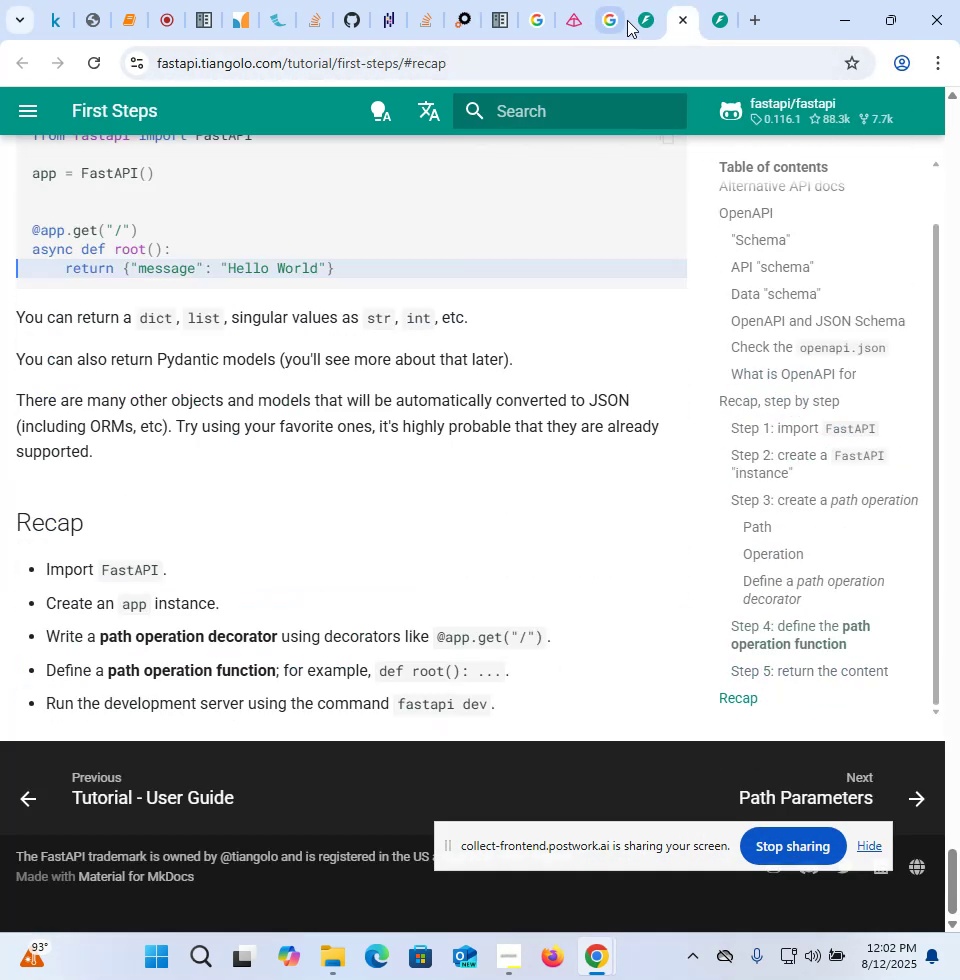 
left_click([620, 20])
 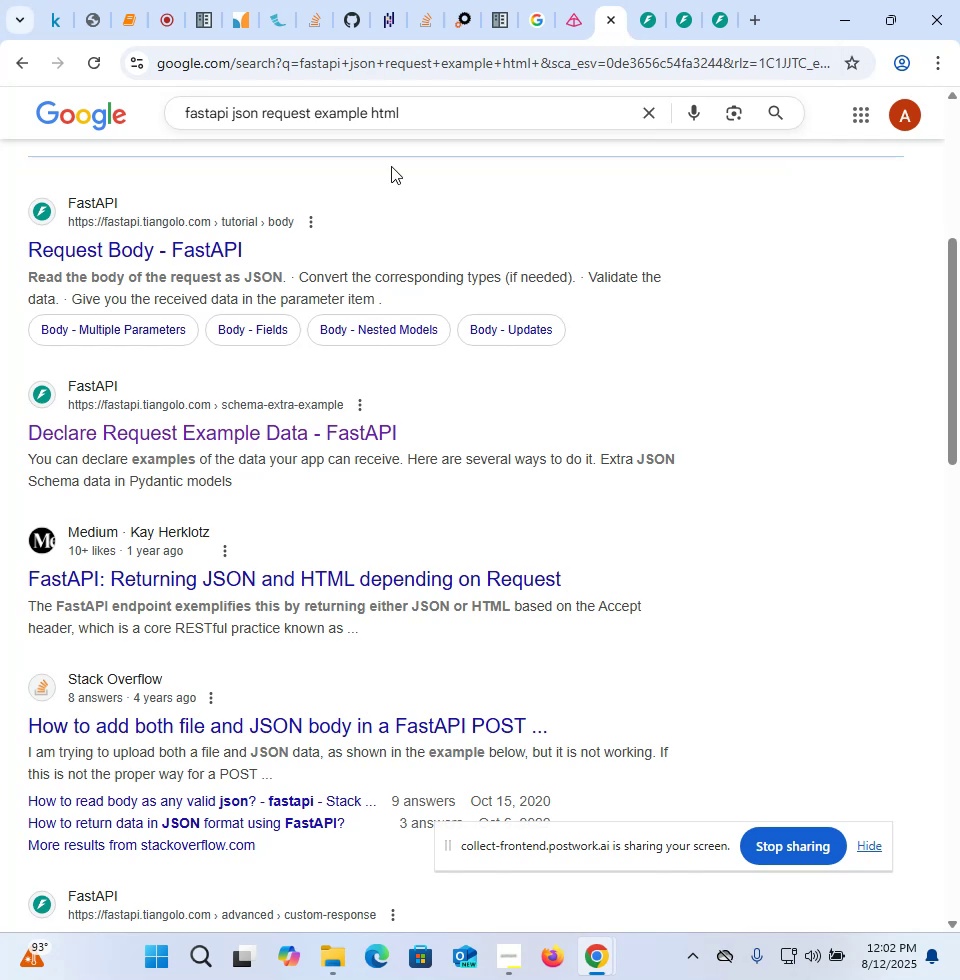 
scroll: coordinate [384, 162], scroll_direction: up, amount: 37.0
 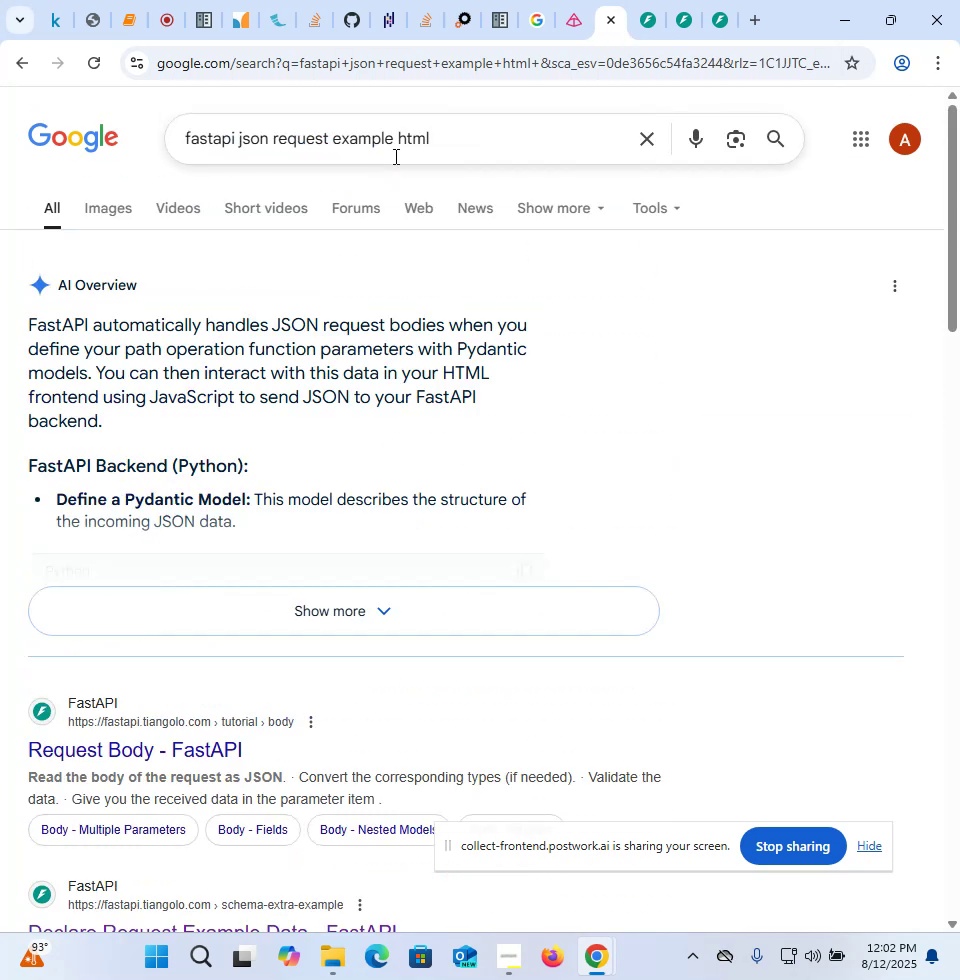 
left_click_drag(start_coordinate=[439, 138], to_coordinate=[181, 146])
 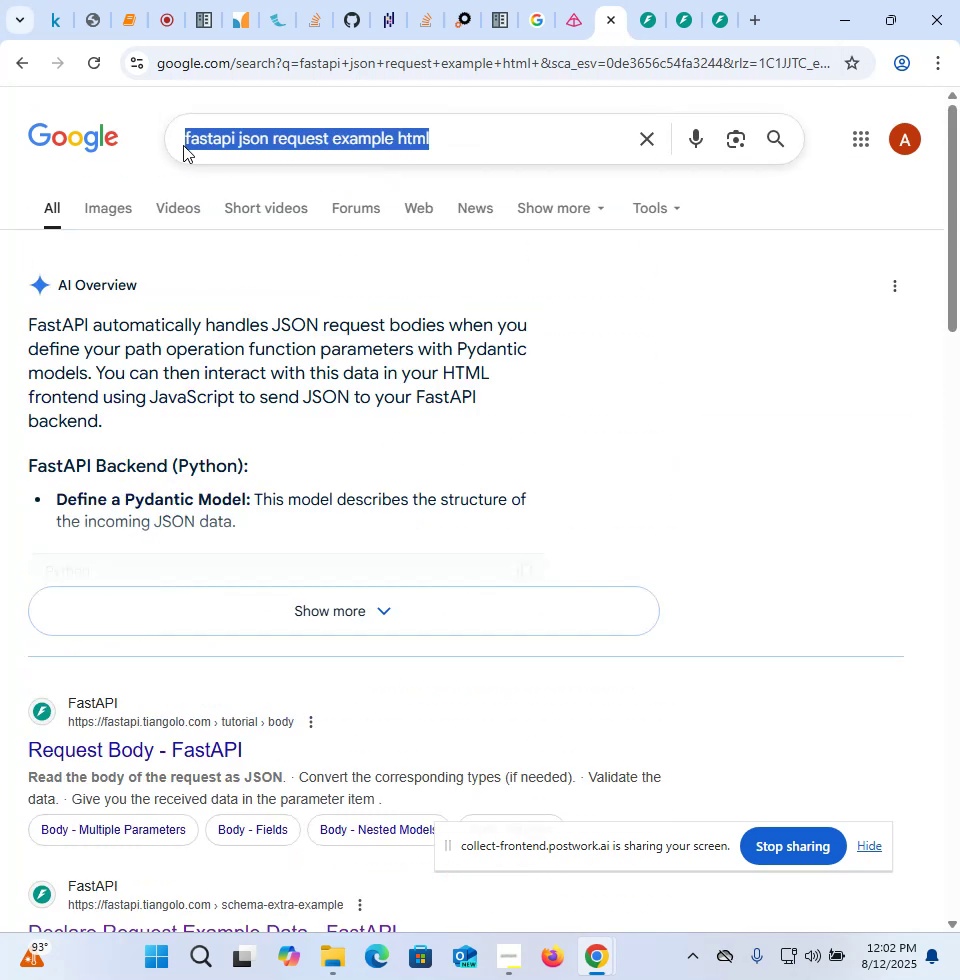 
type(fastapi sample g)
key(Backspace)
type(htmlp)
key(Backspace)
 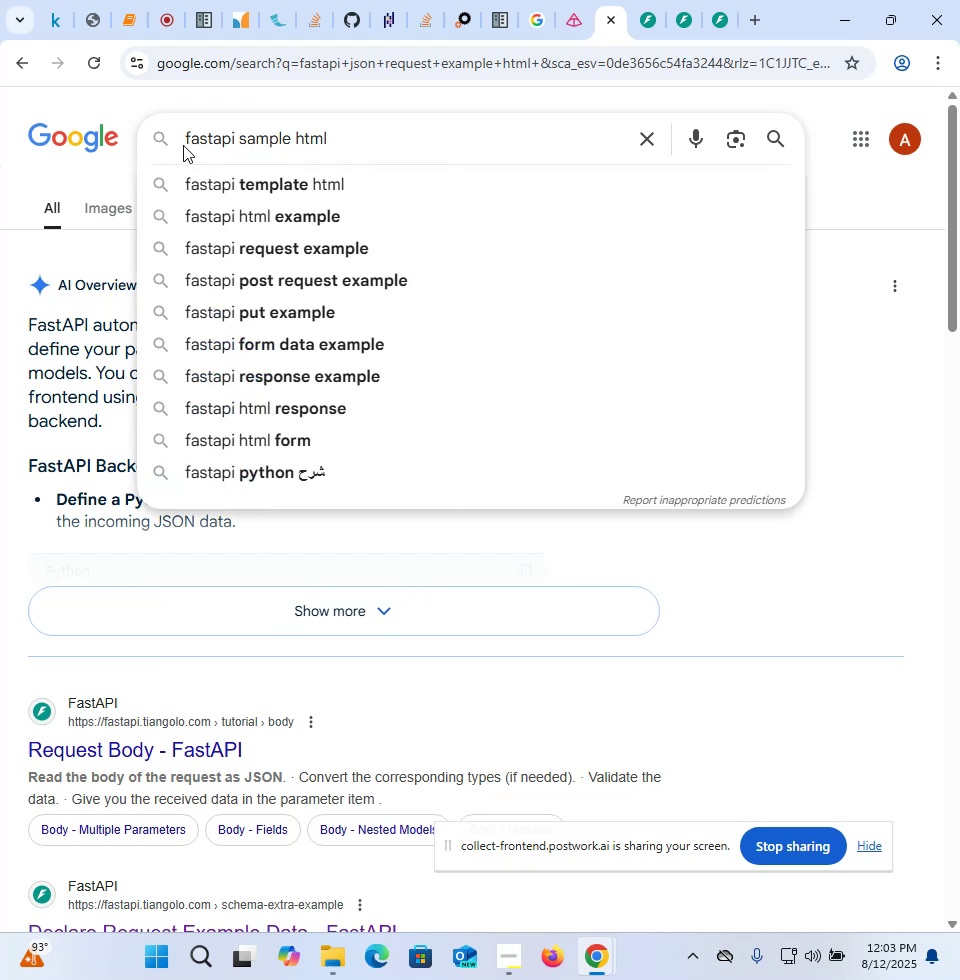 
key(Enter)
 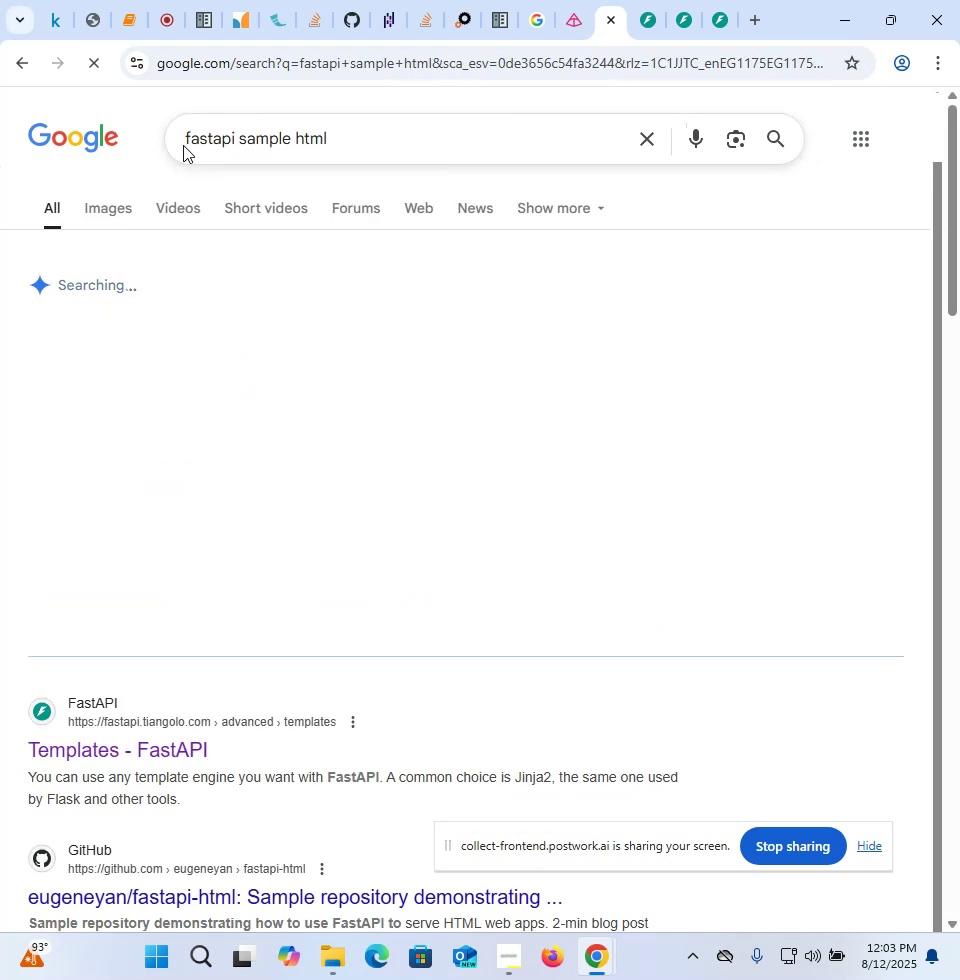 
scroll: coordinate [183, 145], scroll_direction: down, amount: 7.0
 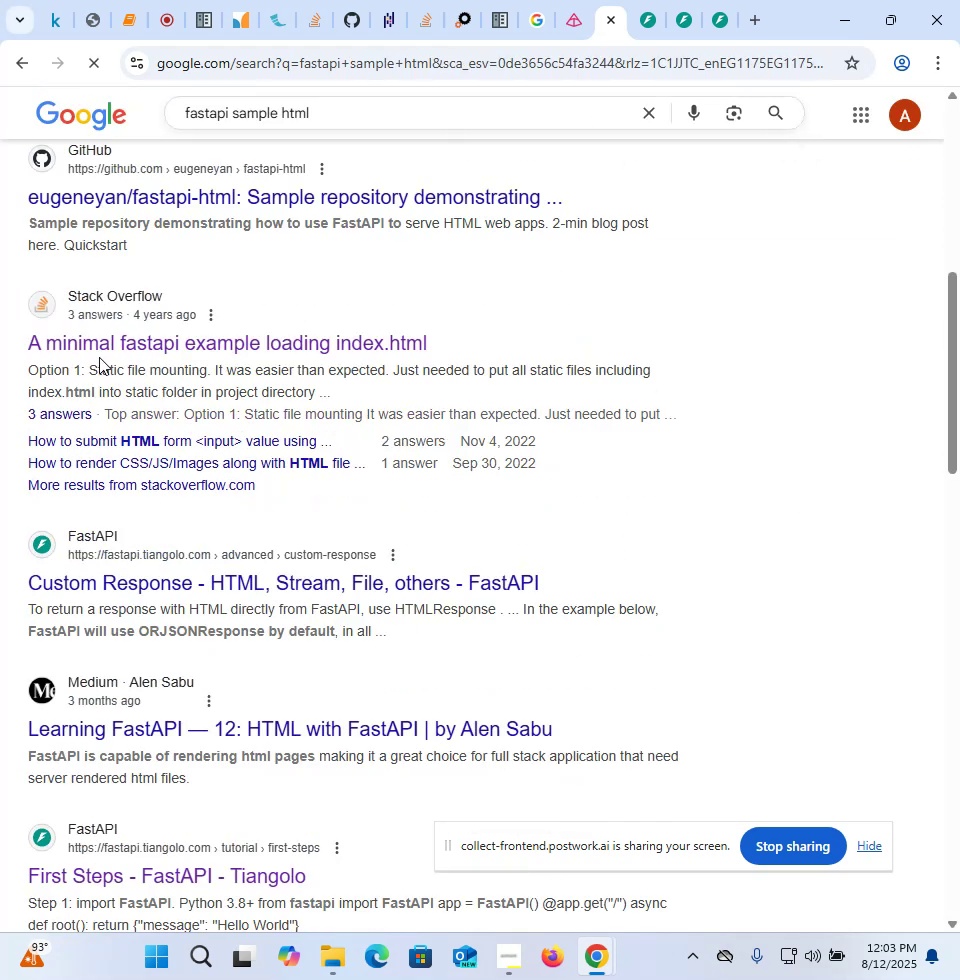 
scroll: coordinate [122, 225], scroll_direction: up, amount: 7.0
 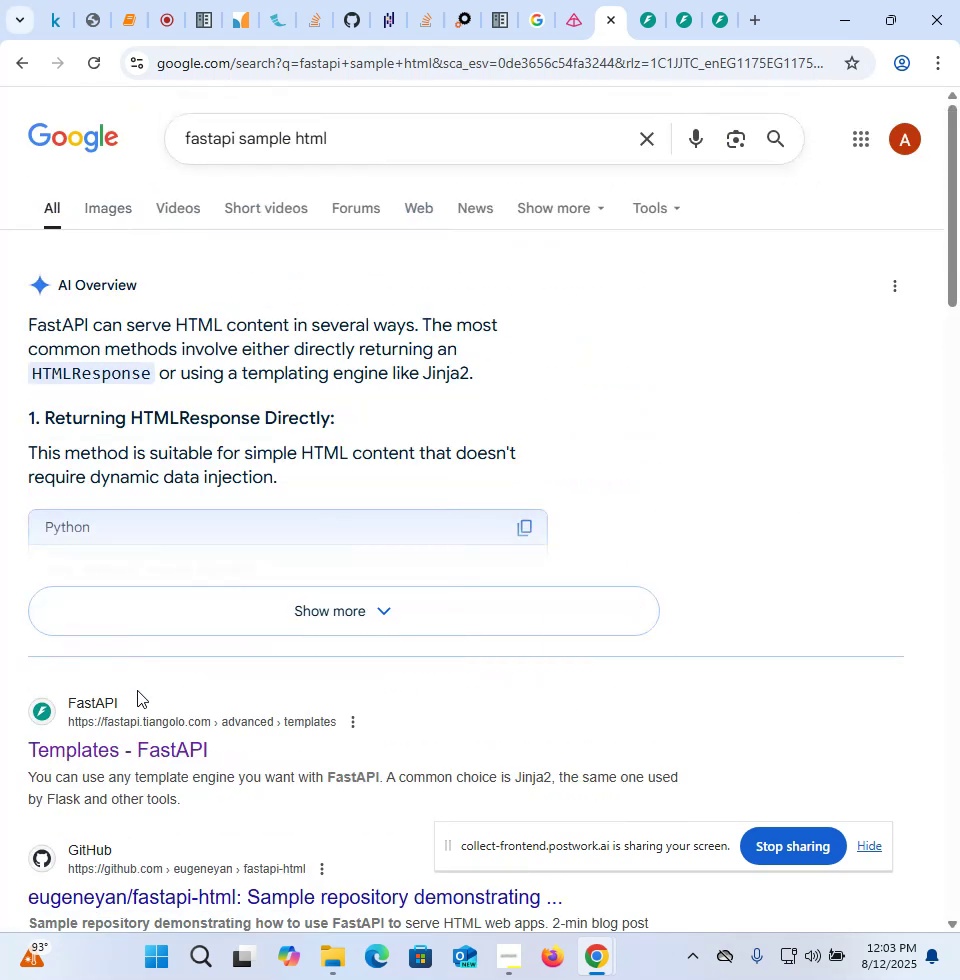 
middle_click([128, 739])
 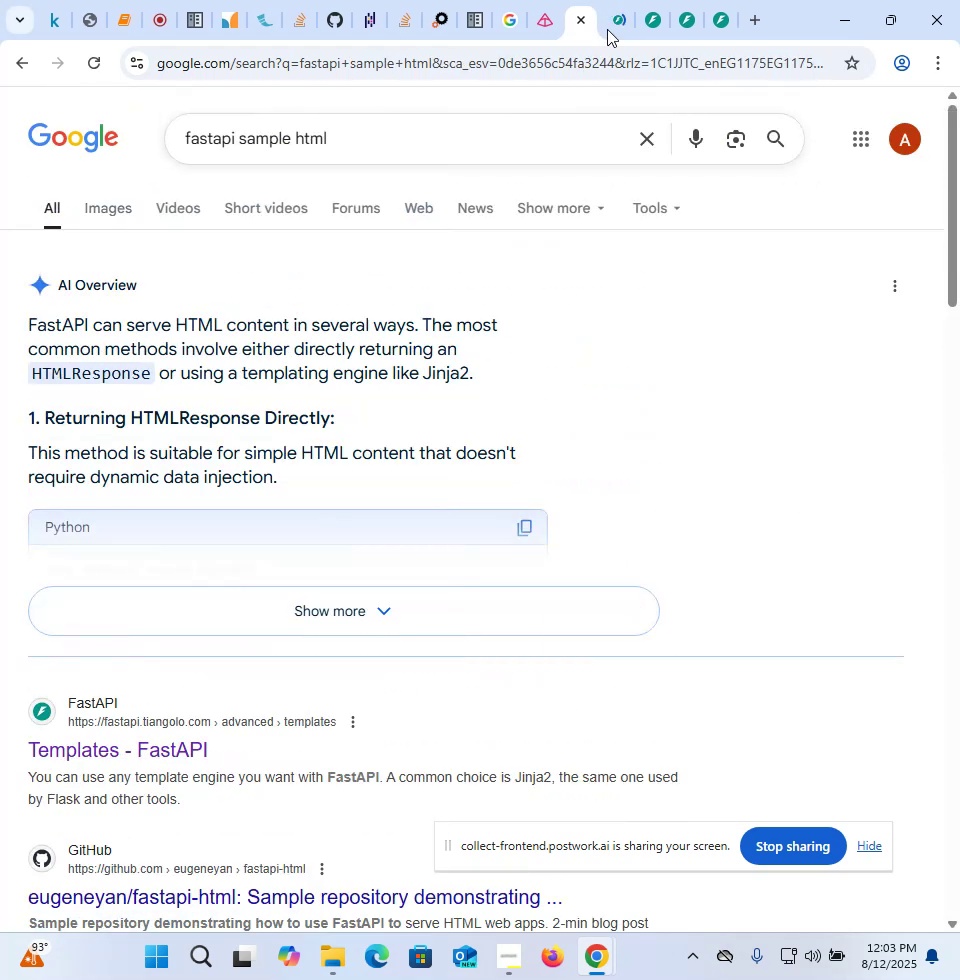 
left_click([628, 13])
 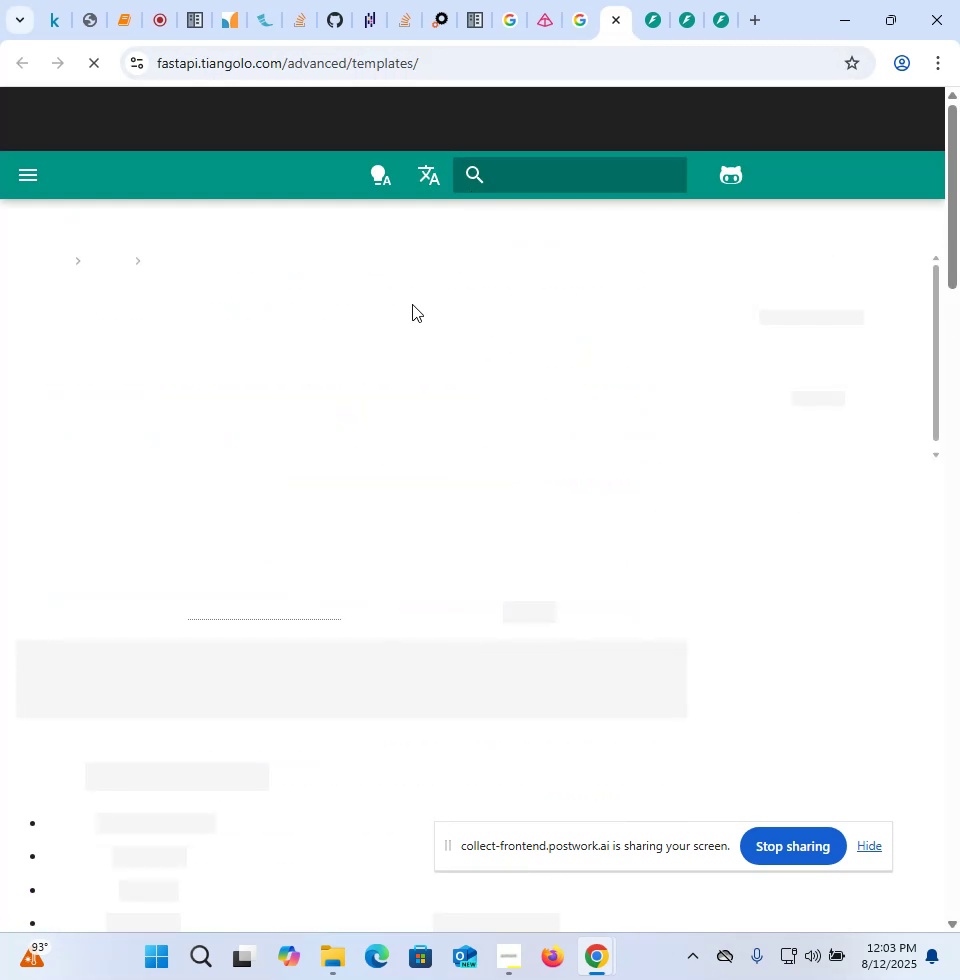 
scroll: coordinate [412, 304], scroll_direction: down, amount: 6.0
 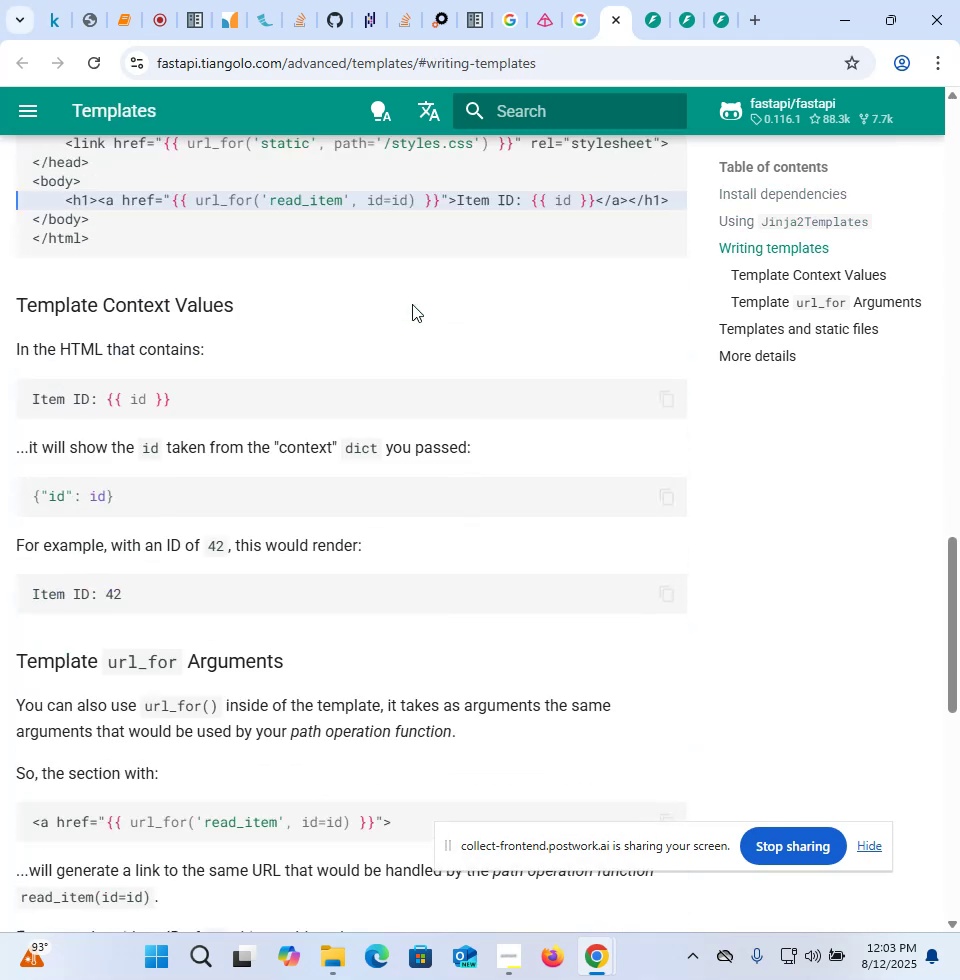 
scroll: coordinate [412, 304], scroll_direction: up, amount: 2.0
 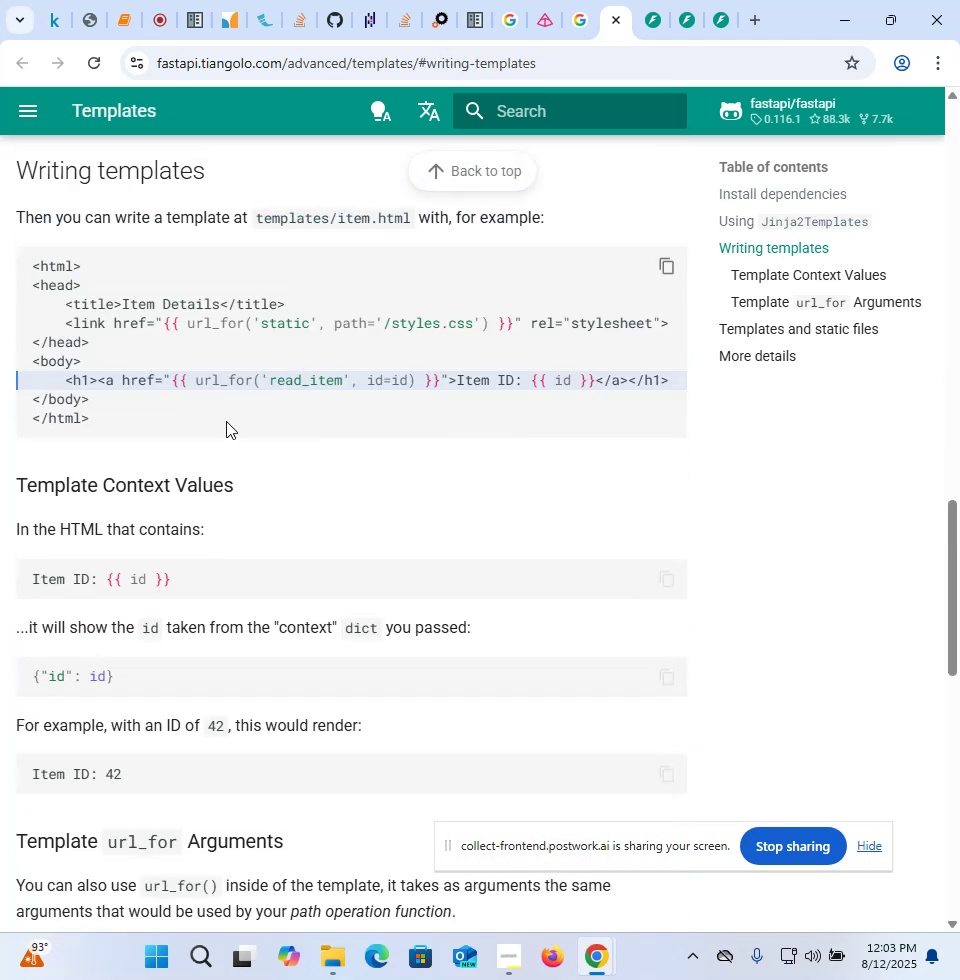 
left_click_drag(start_coordinate=[166, 434], to_coordinate=[31, 268])
 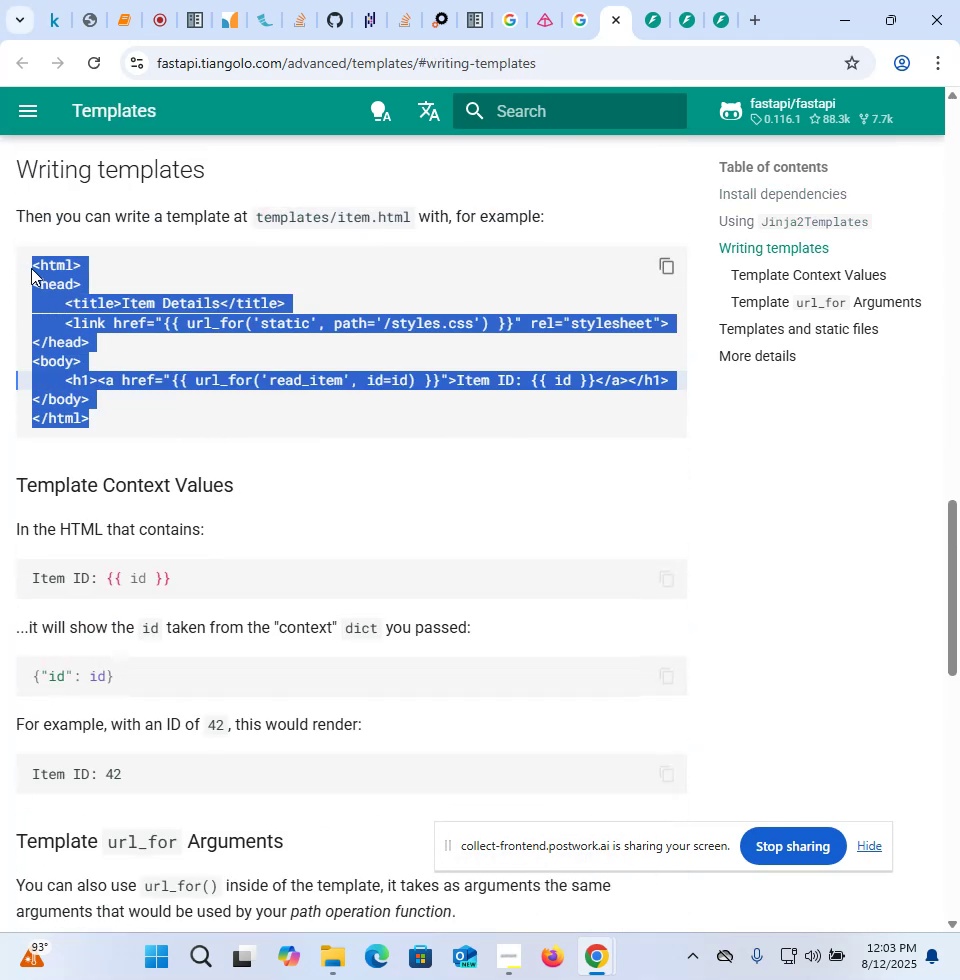 
key(Control+C)
 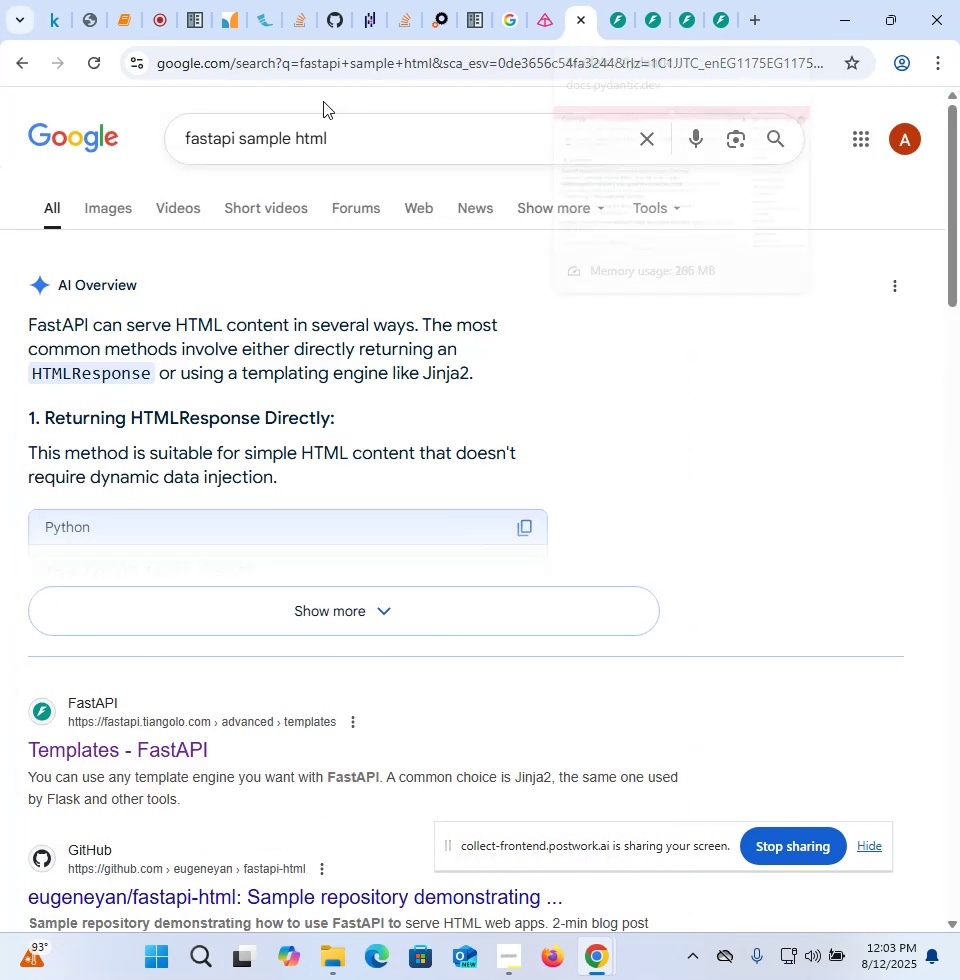 
left_click([354, 138])
 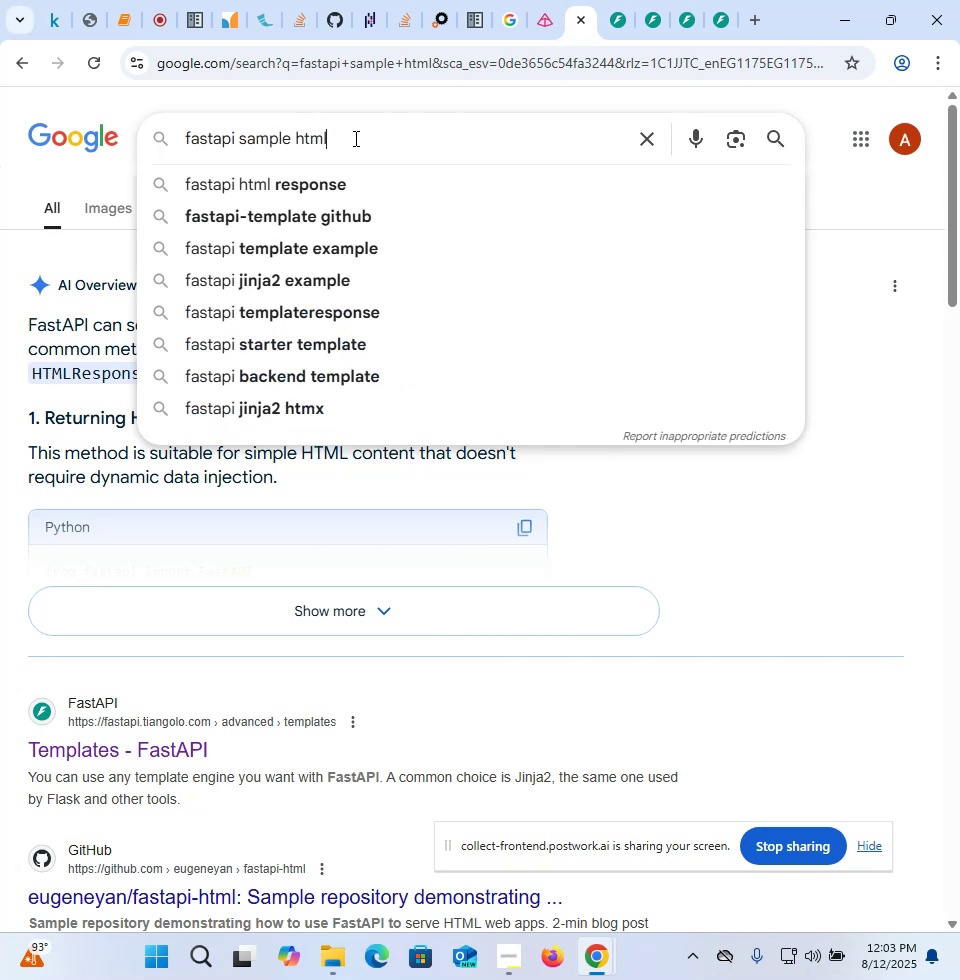 
type( upload button)
 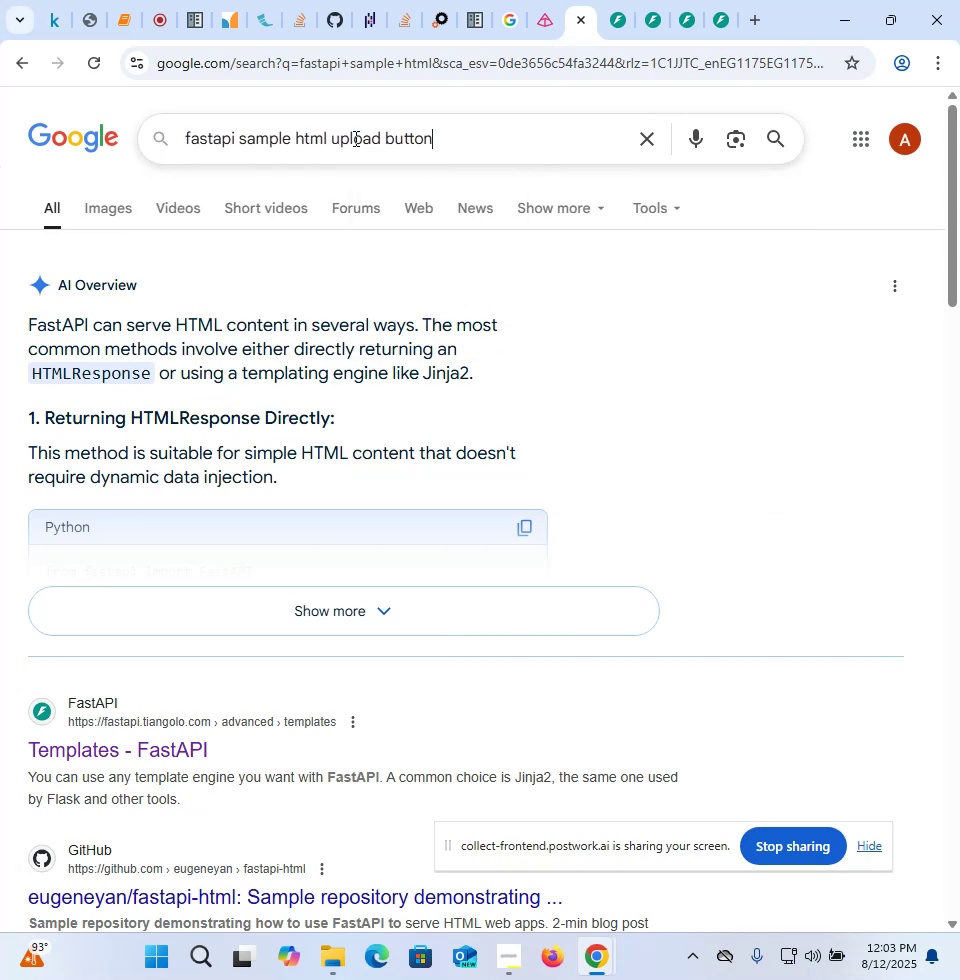 
key(Enter)
 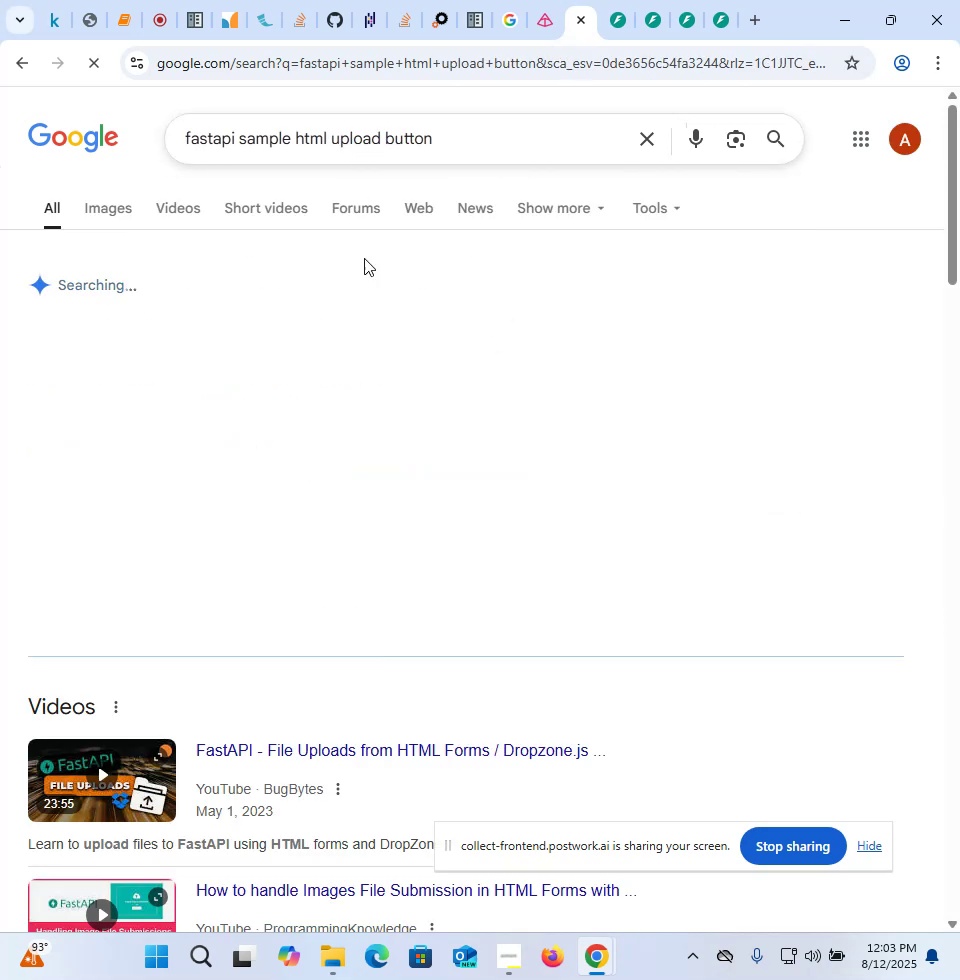 
scroll: coordinate [370, 316], scroll_direction: down, amount: 10.0
 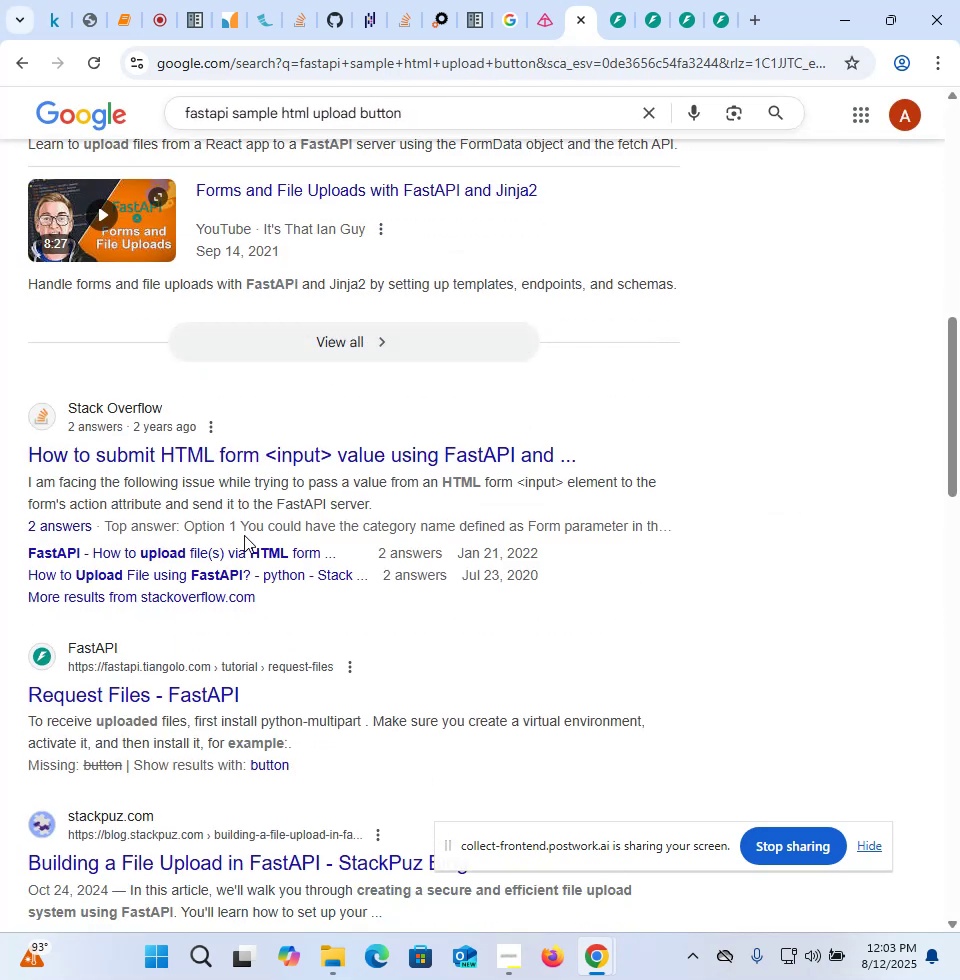 
middle_click([184, 661])
 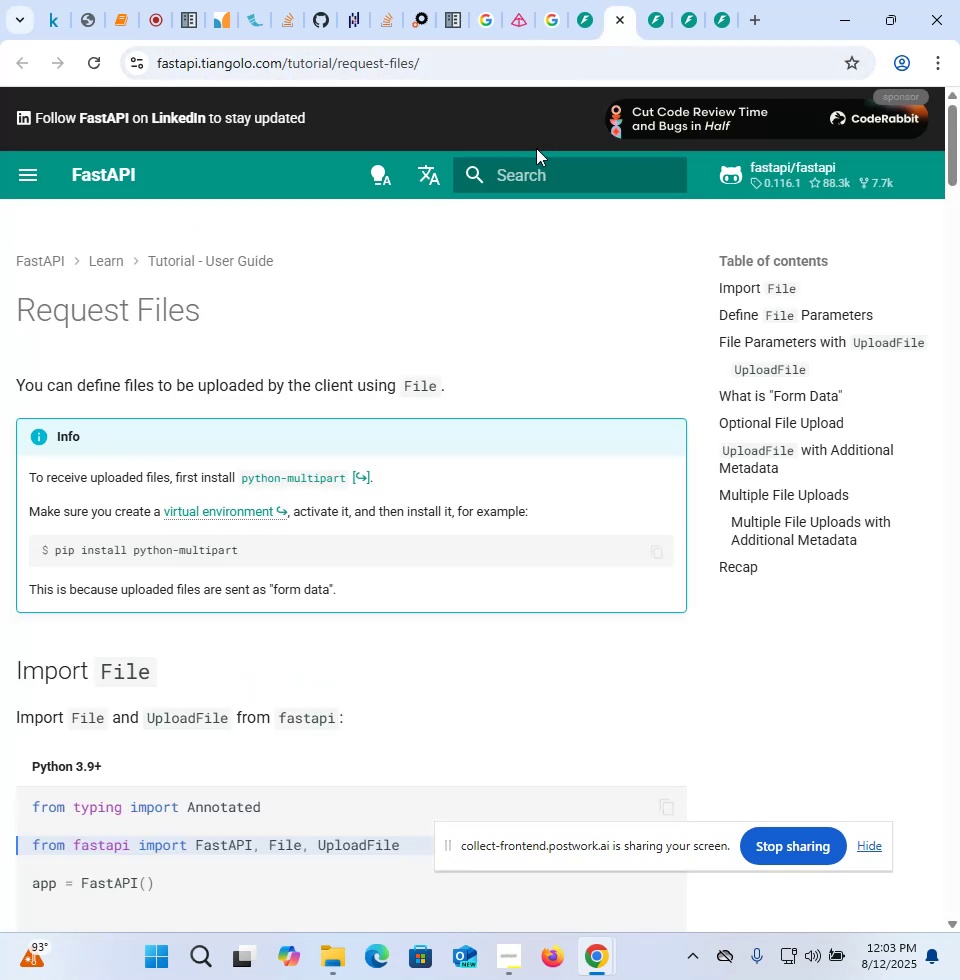 
scroll: coordinate [314, 416], scroll_direction: down, amount: 5.0
 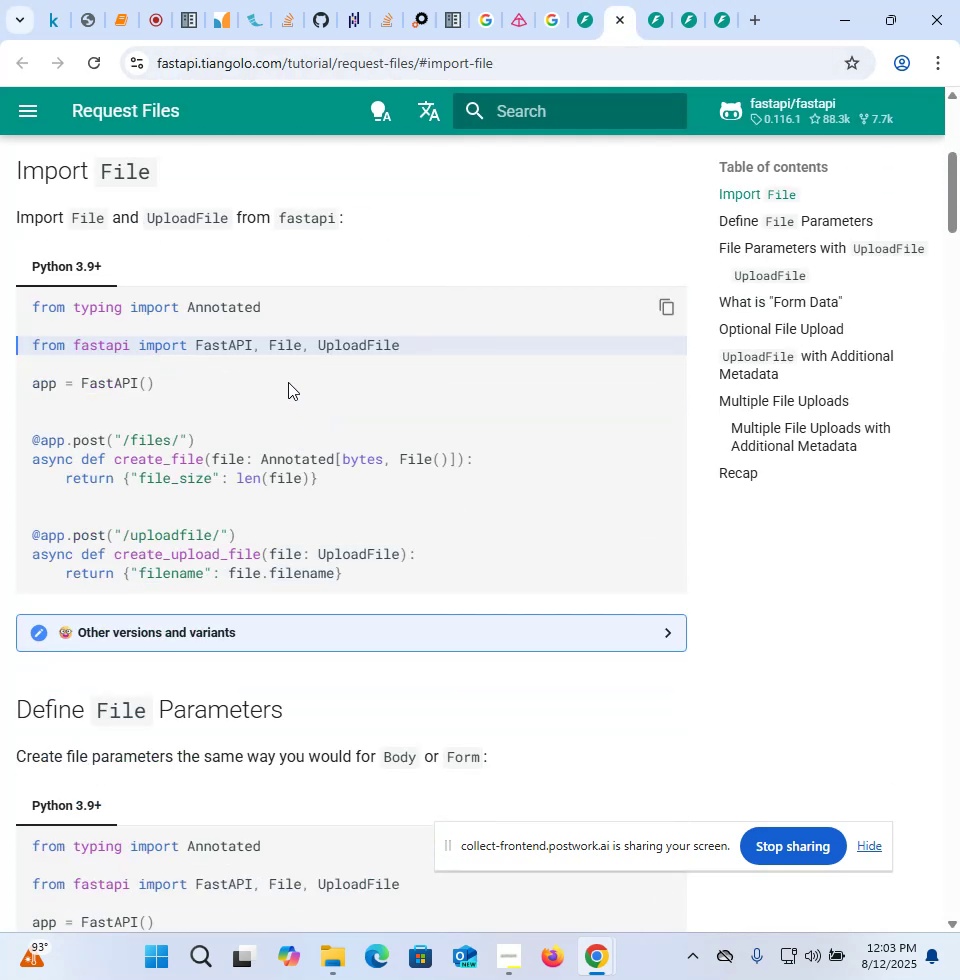 
wait(8.64)
 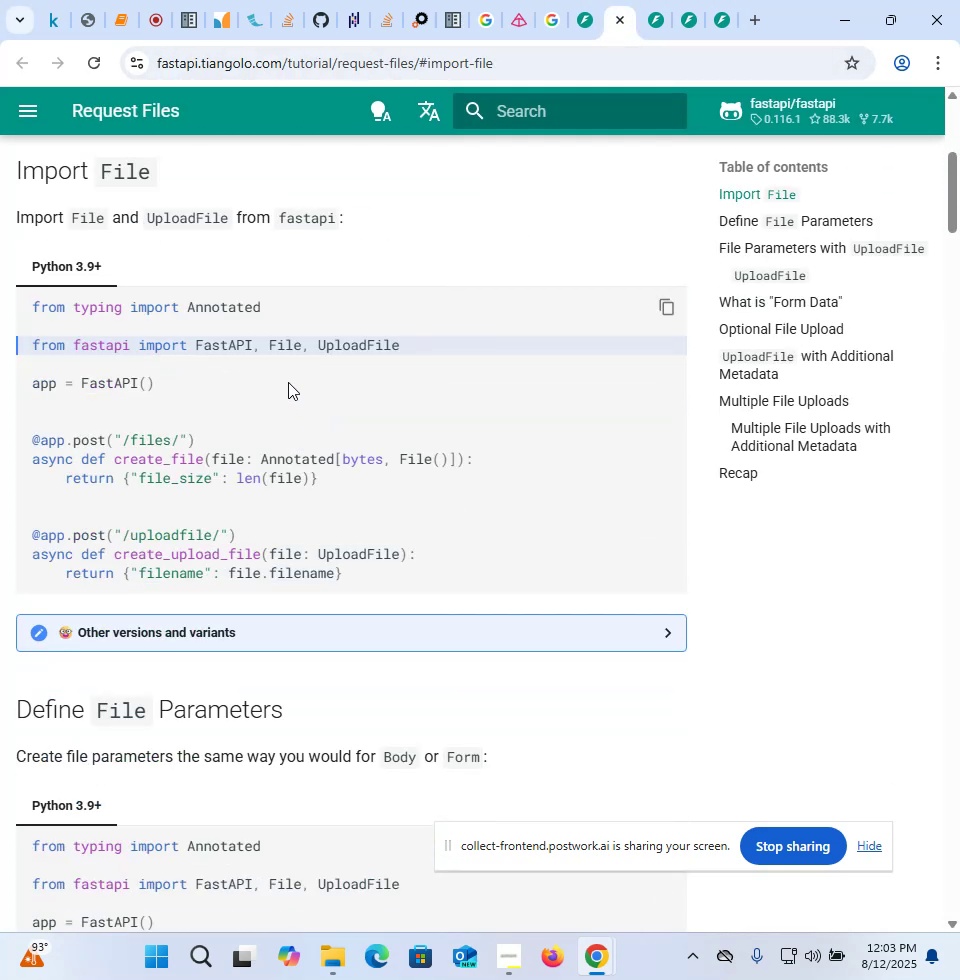 
double_click([257, 348])
 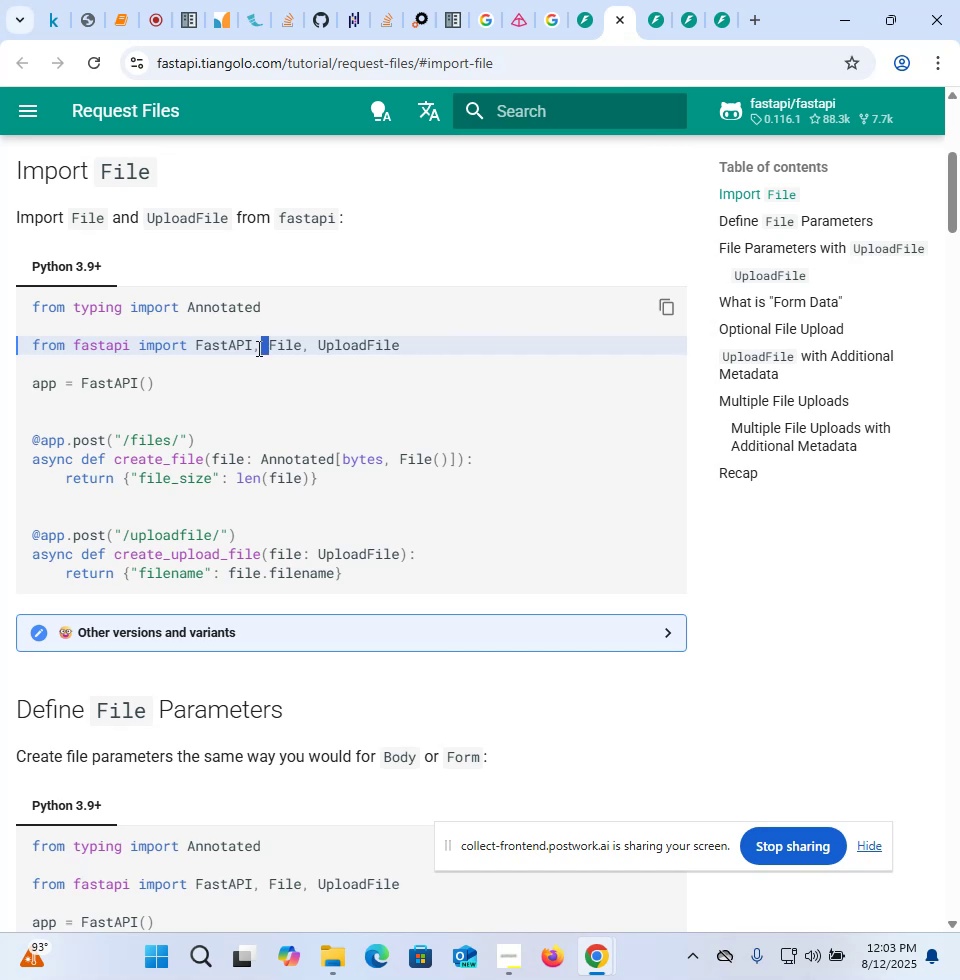 
triple_click([257, 348])
 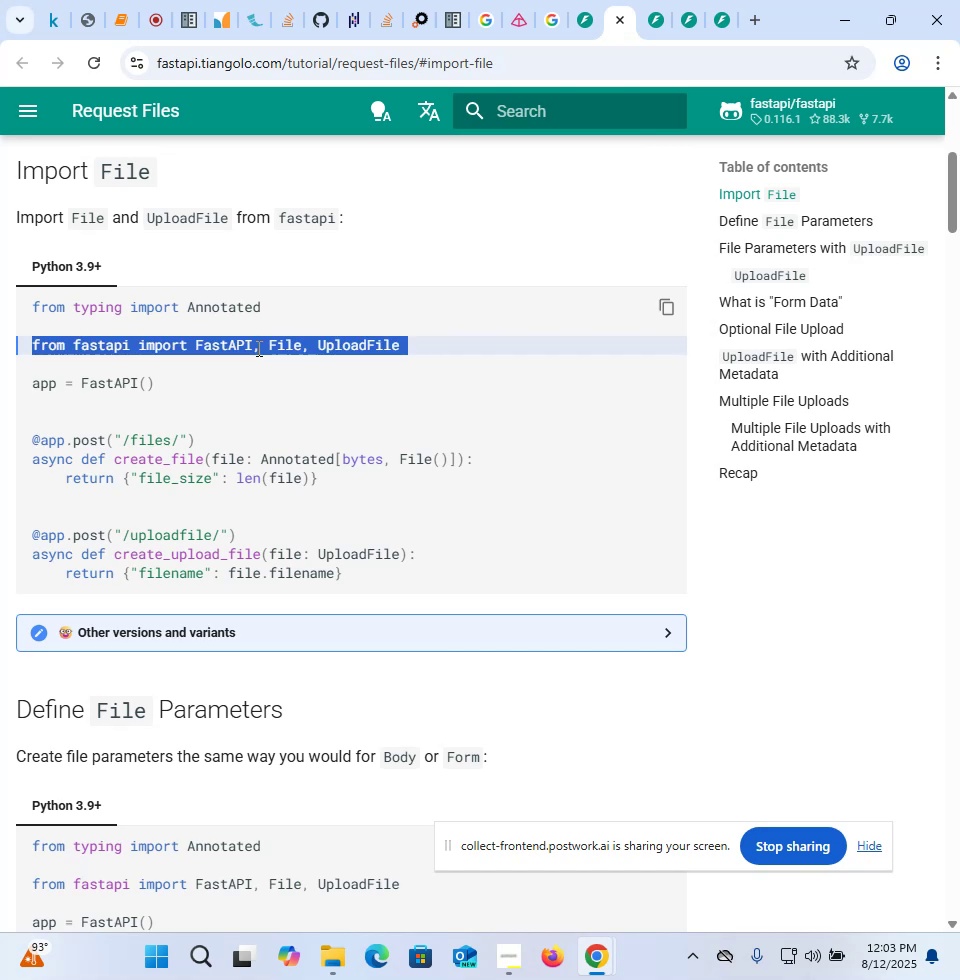 
key(Control+C)
 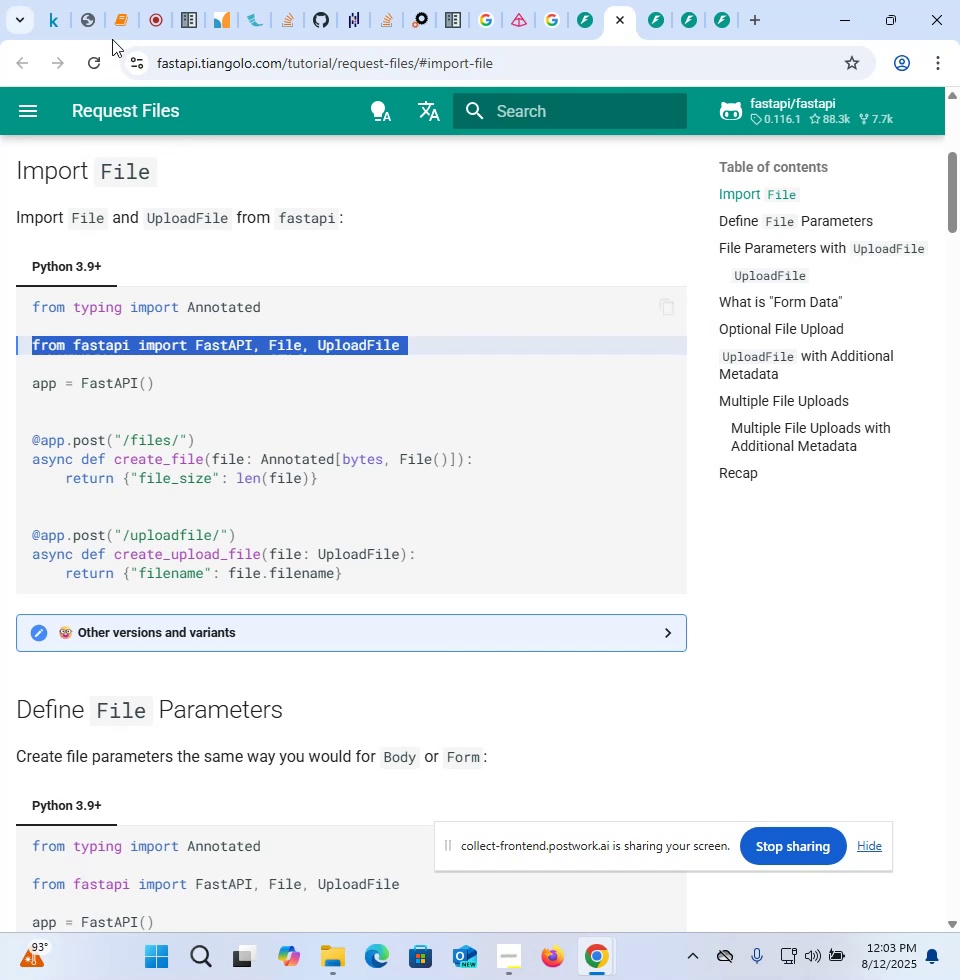 
left_click([114, 36])
 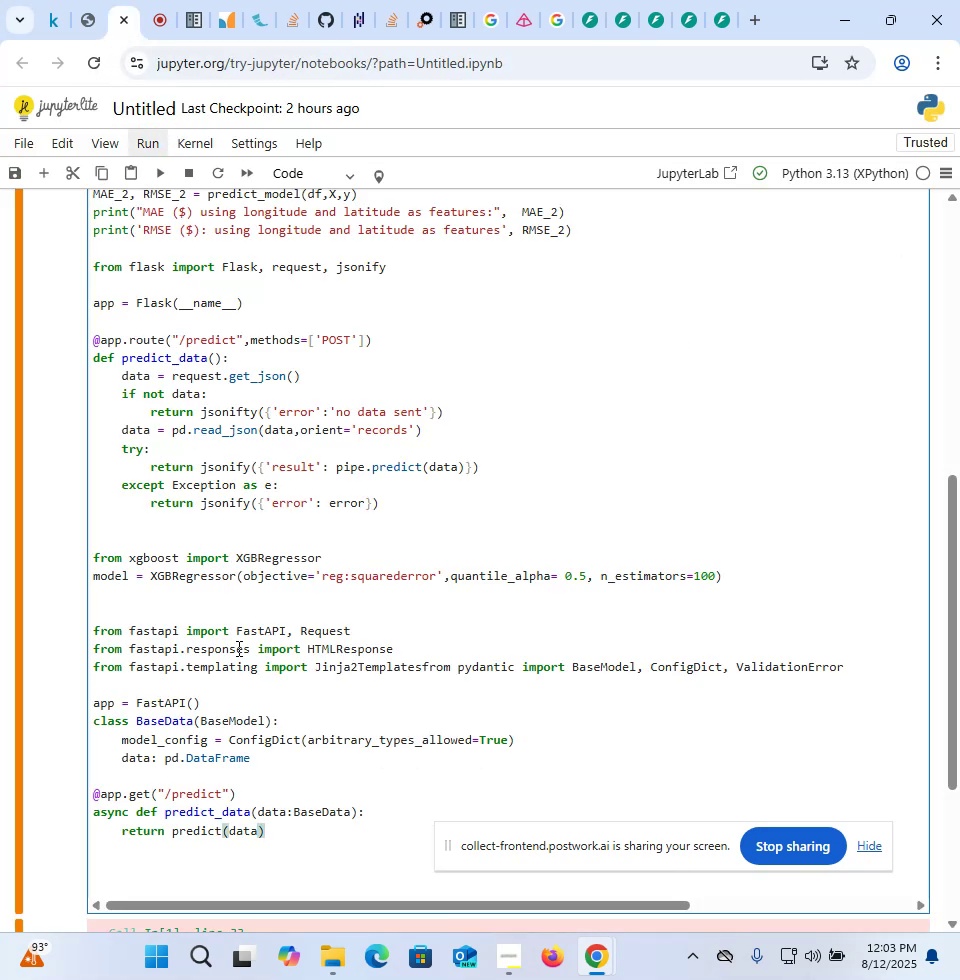 
left_click([245, 693])
 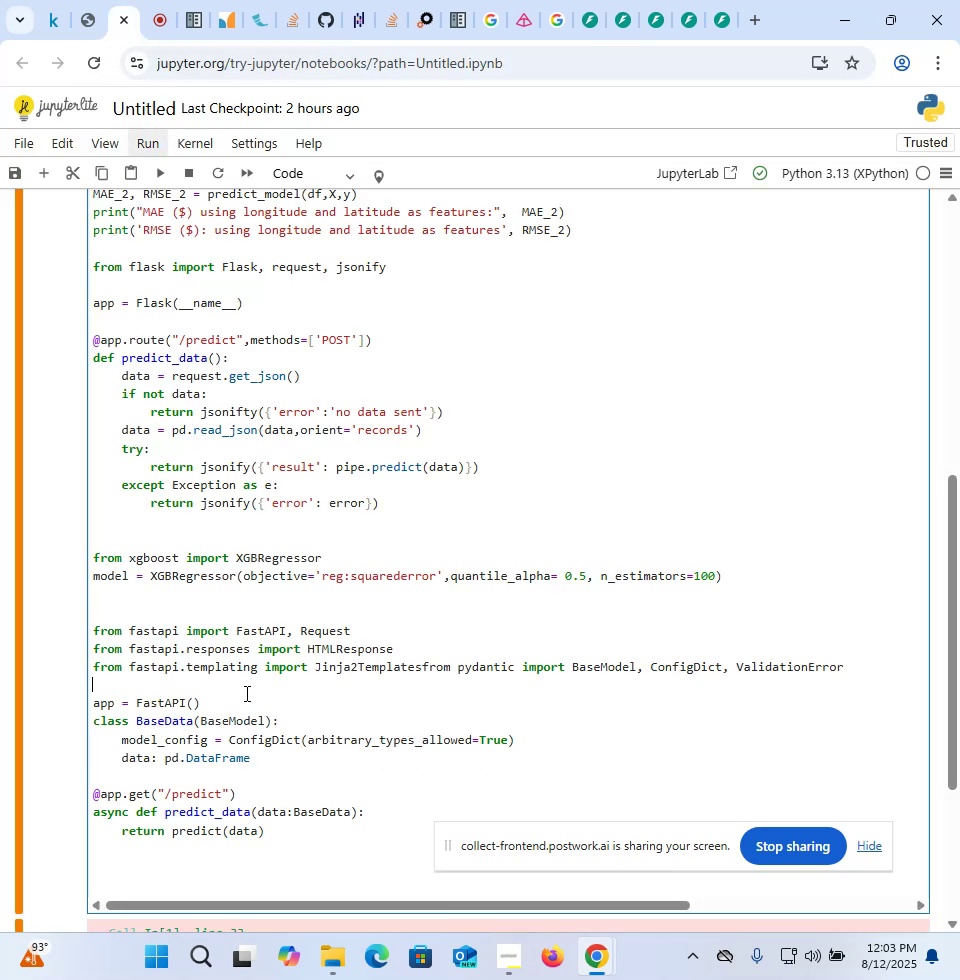 
key(Control+V)
 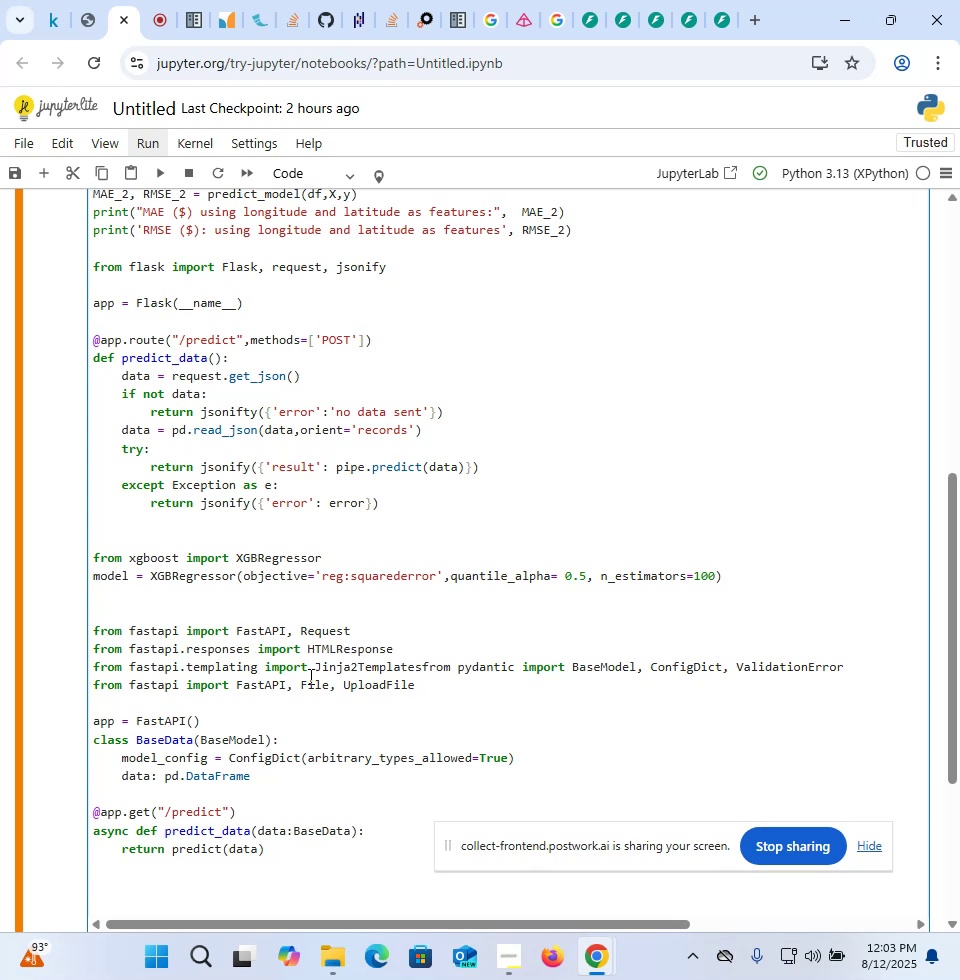 
left_click_drag(start_coordinate=[285, 684], to_coordinate=[420, 680])
 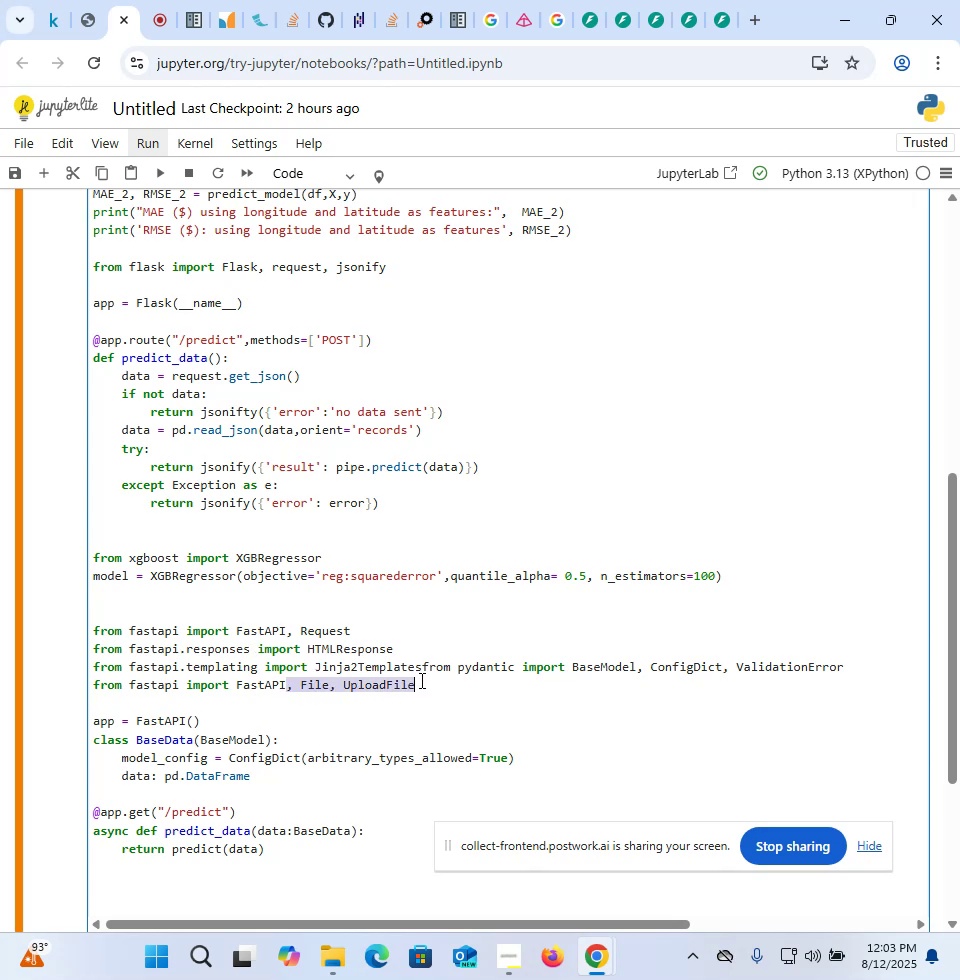 
key(Control+X)
 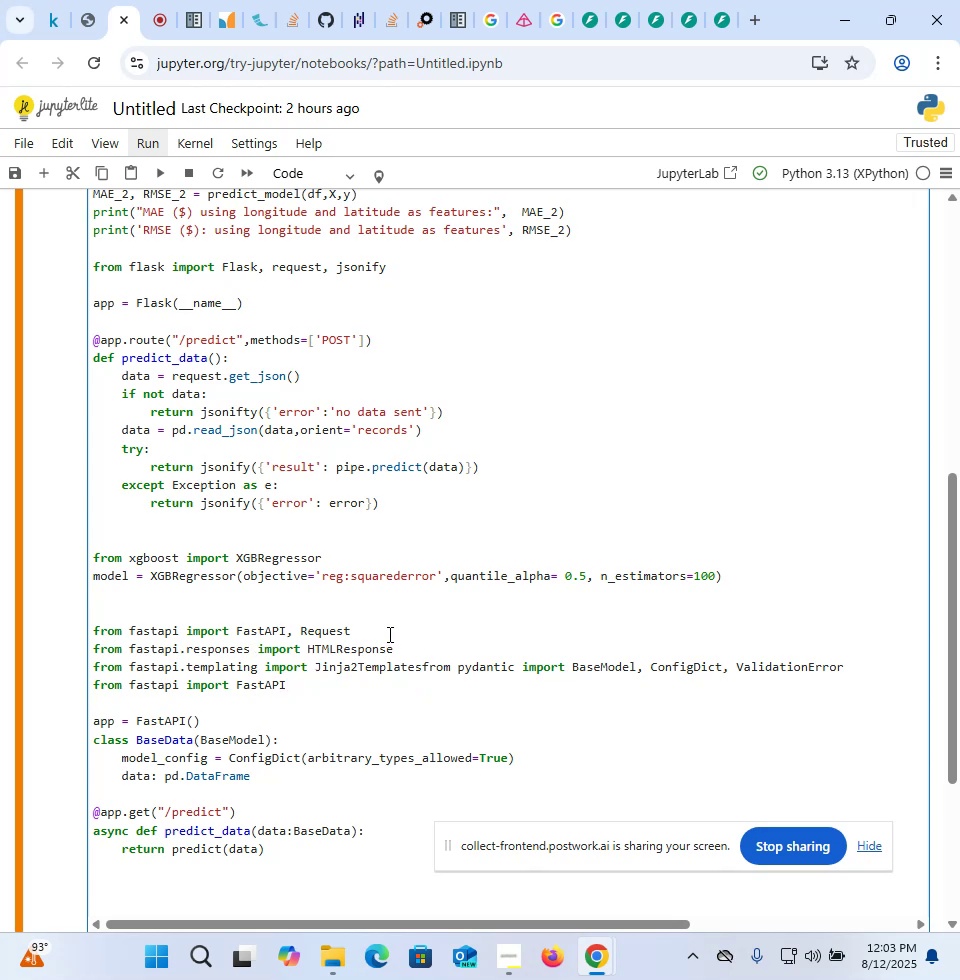 
left_click([388, 632])
 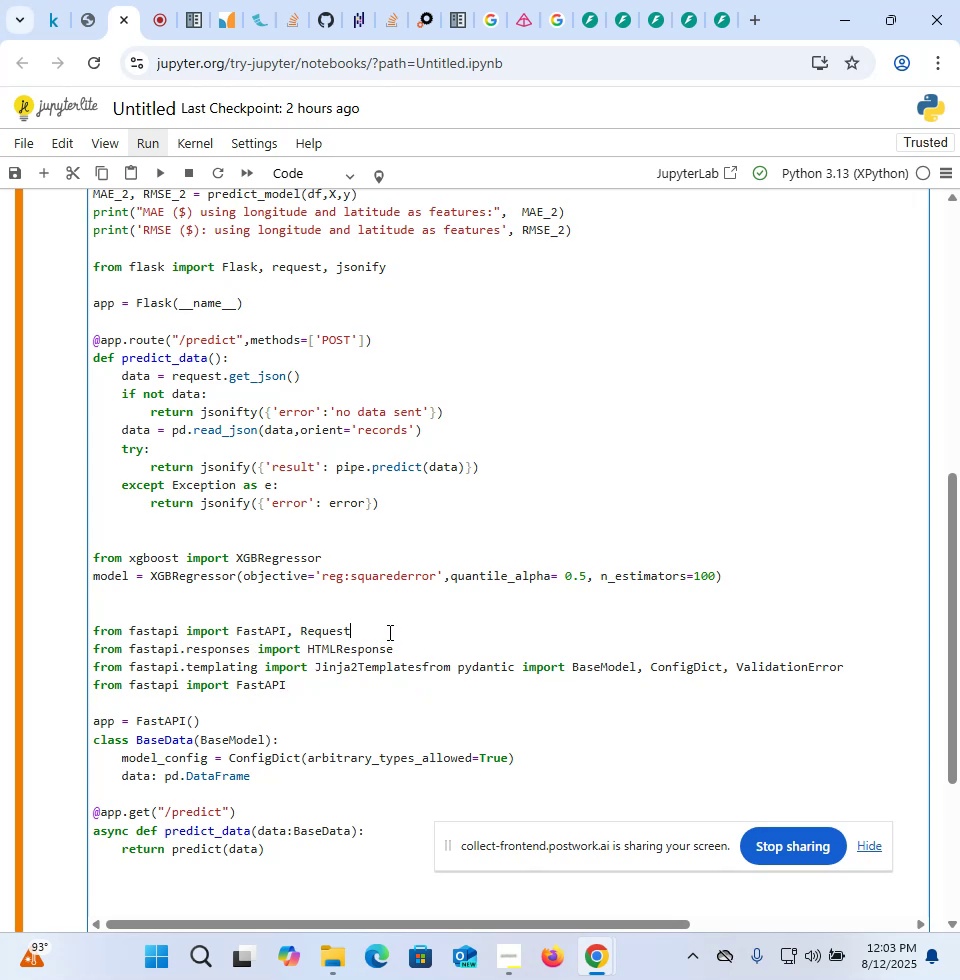 
key(Control+V)
 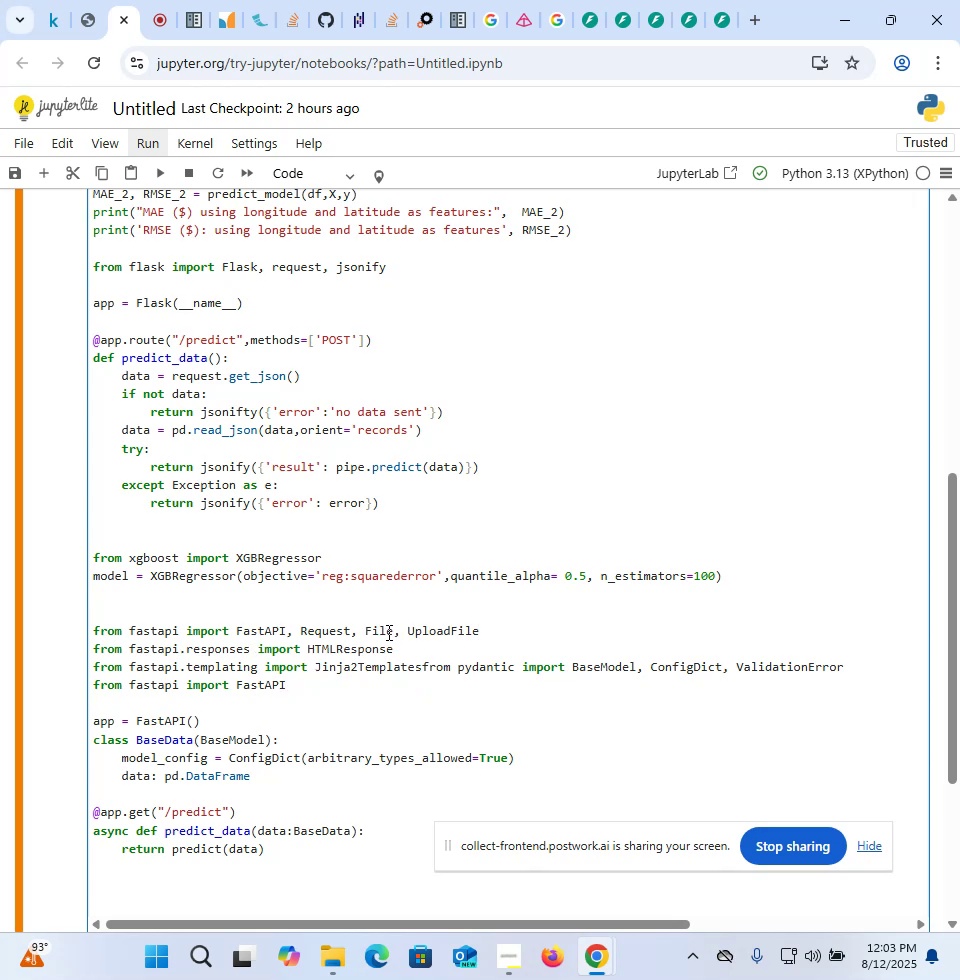 
key(ArrowDown)
 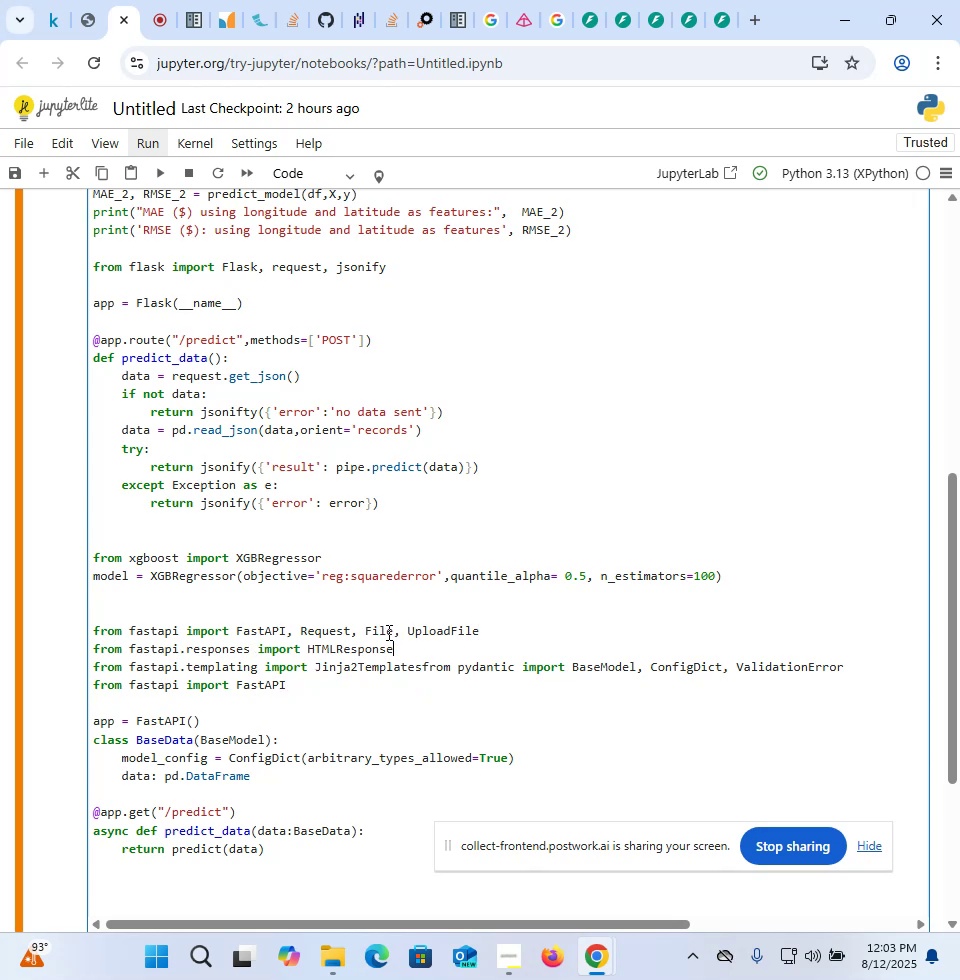 
key(ArrowDown)
 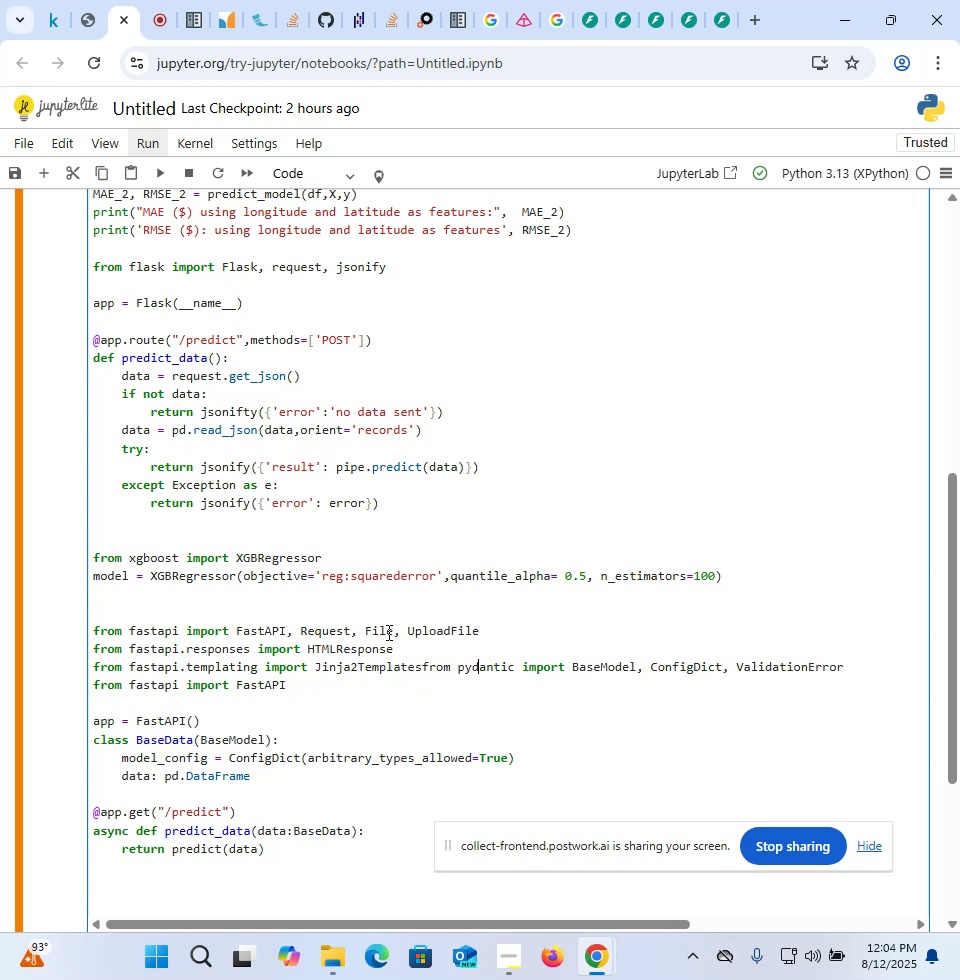 
key(ArrowRight)
 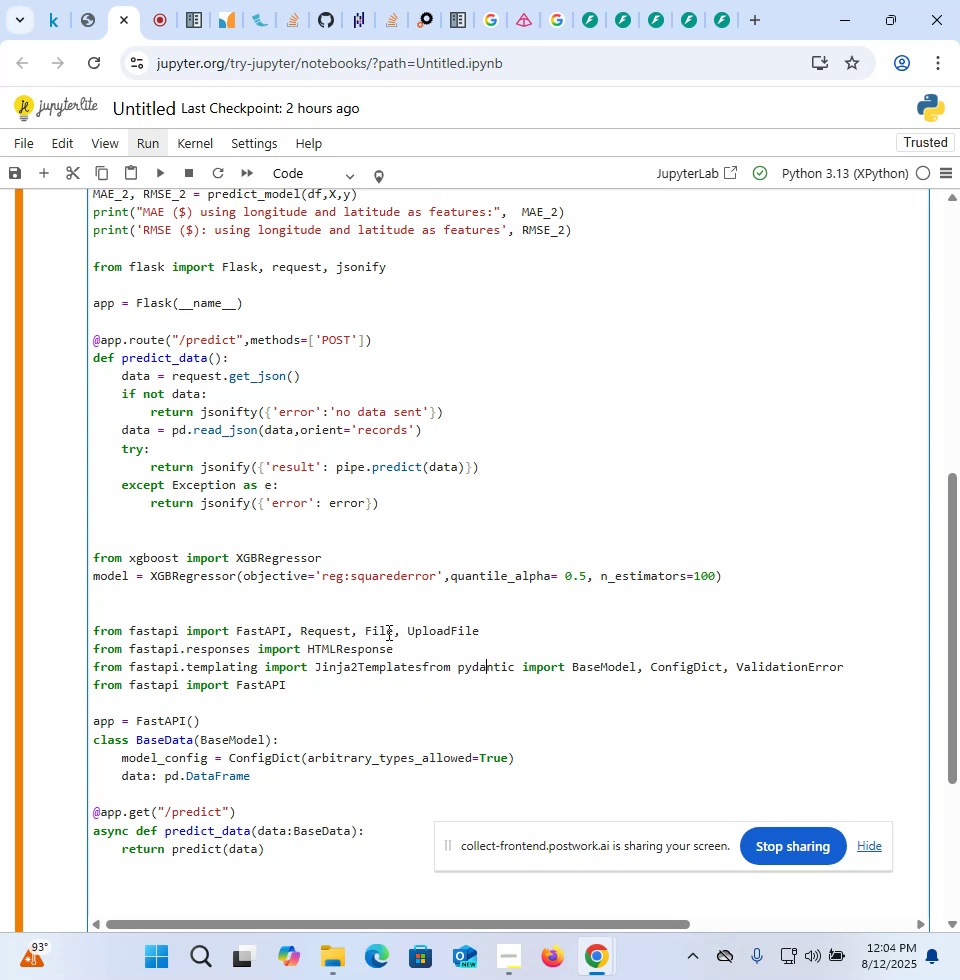 
key(ArrowDown)
 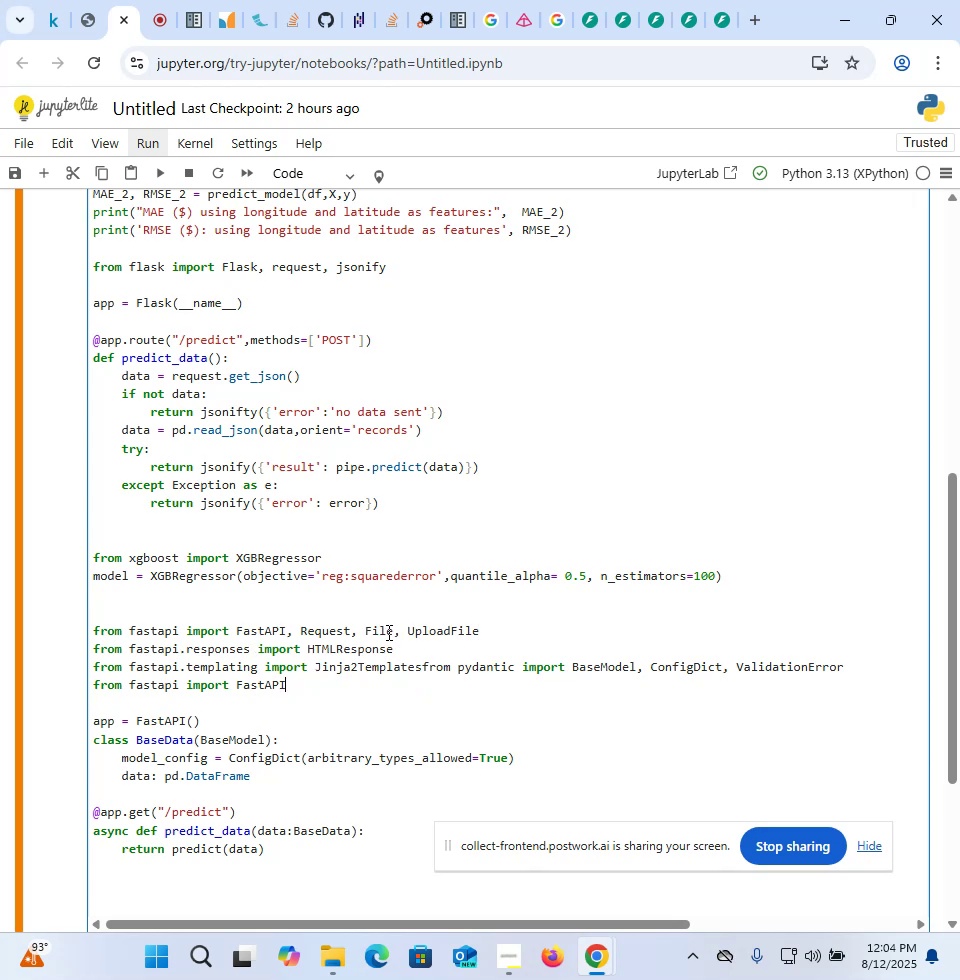 
key(ArrowRight)
 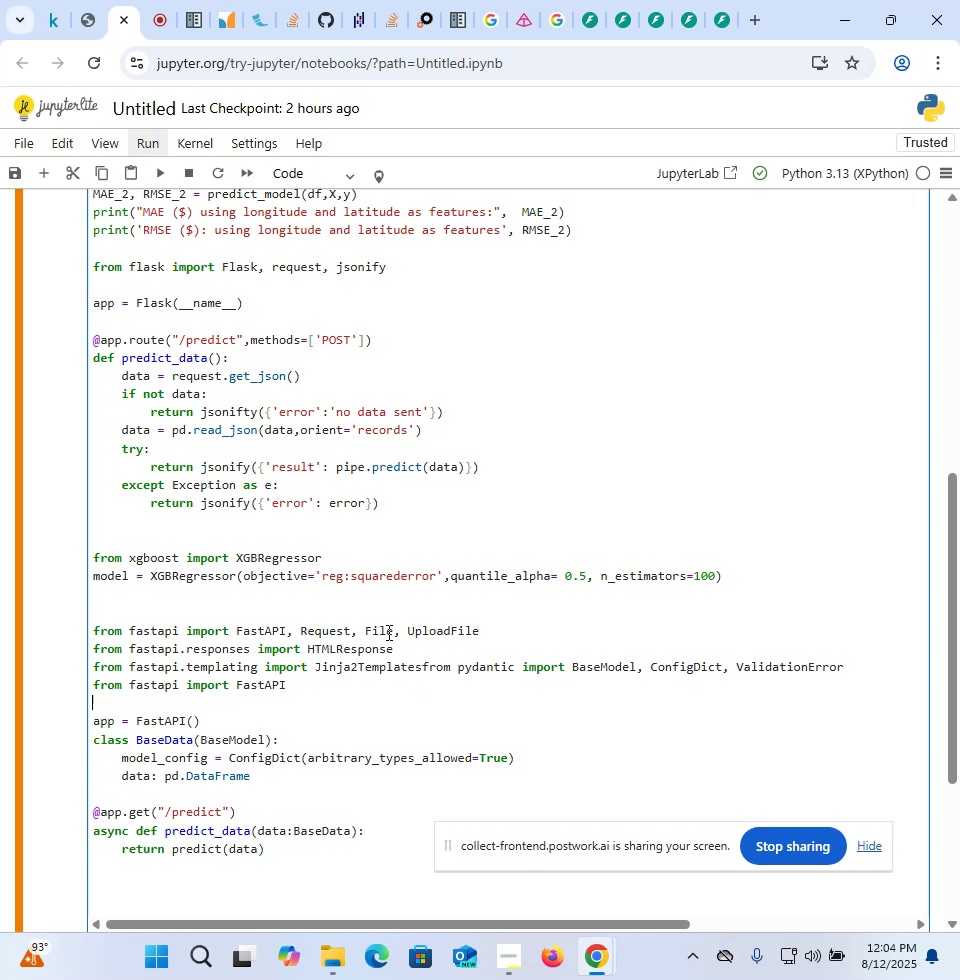 
key(Shift+ArrowUp)
 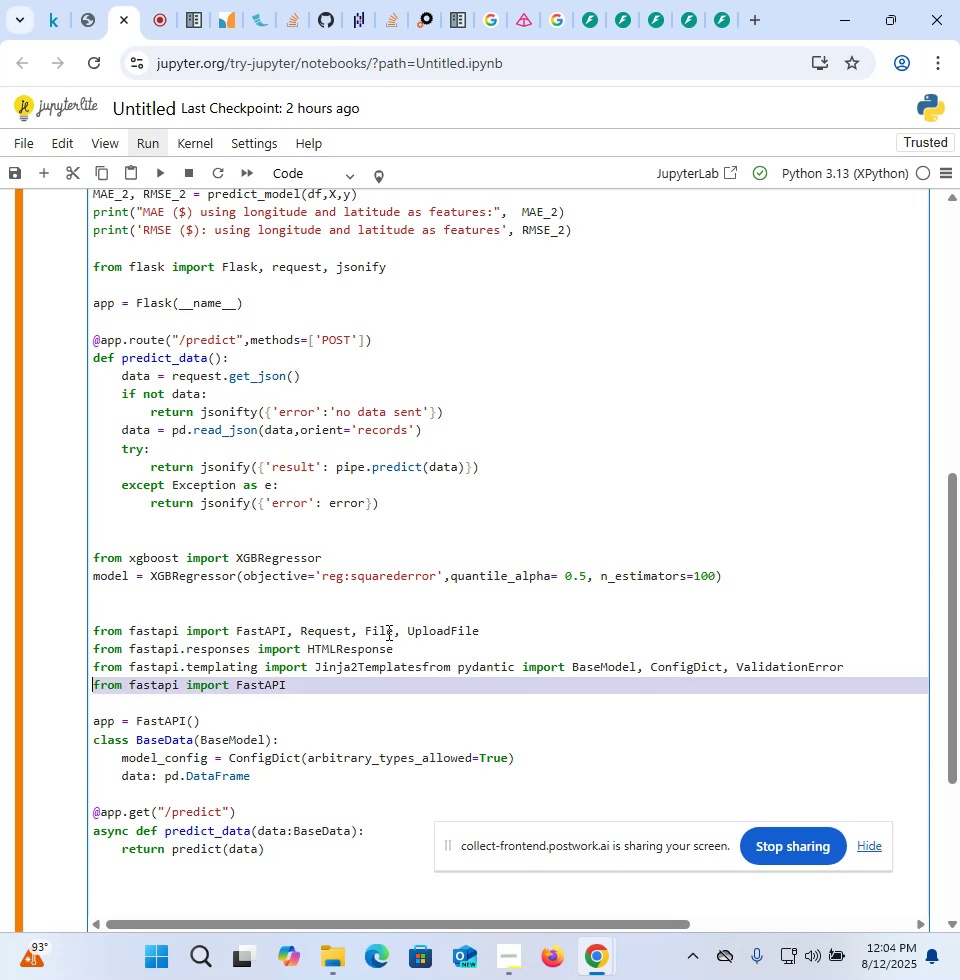 
key(Backspace)
 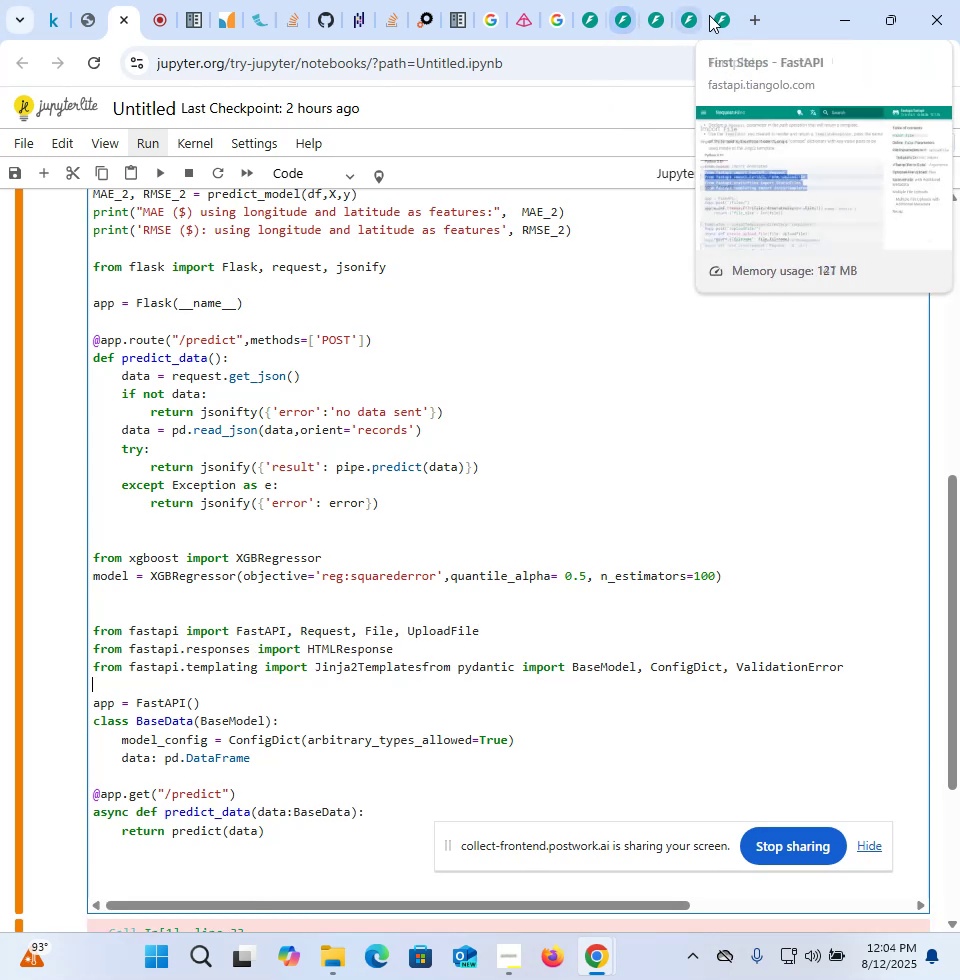 
left_click([712, 18])
 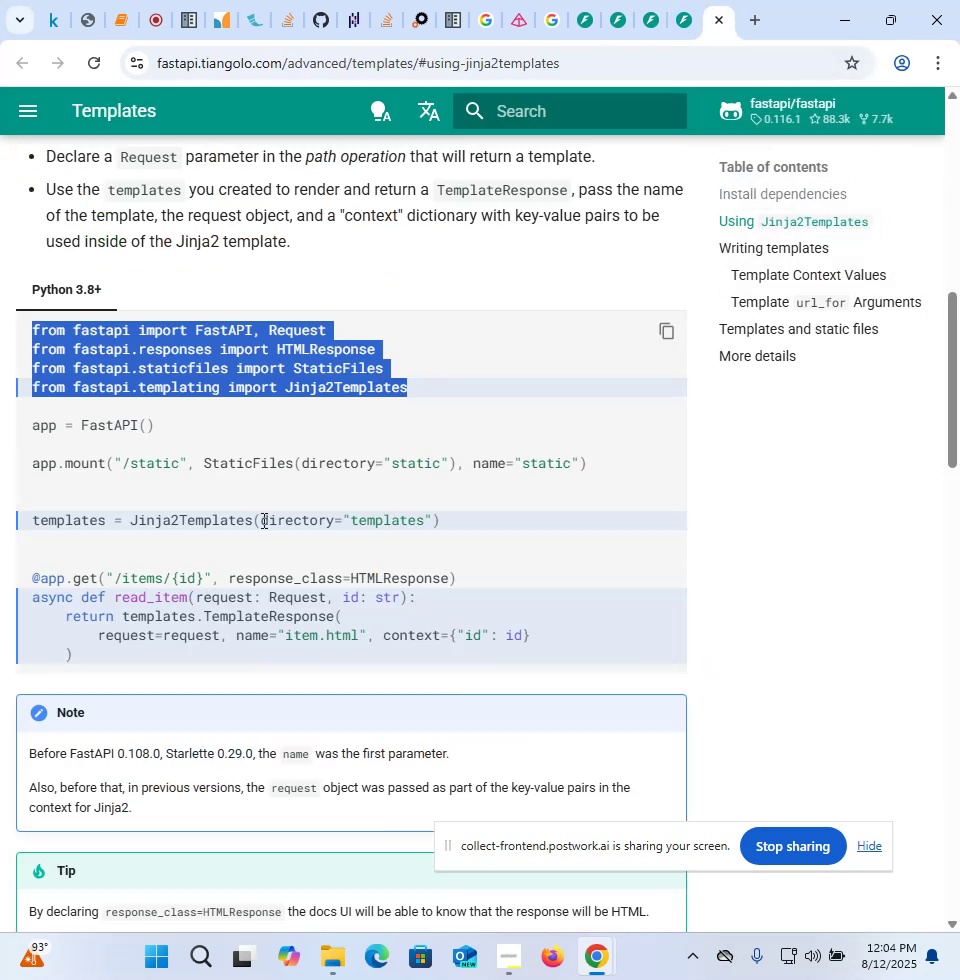 
wait(11.29)
 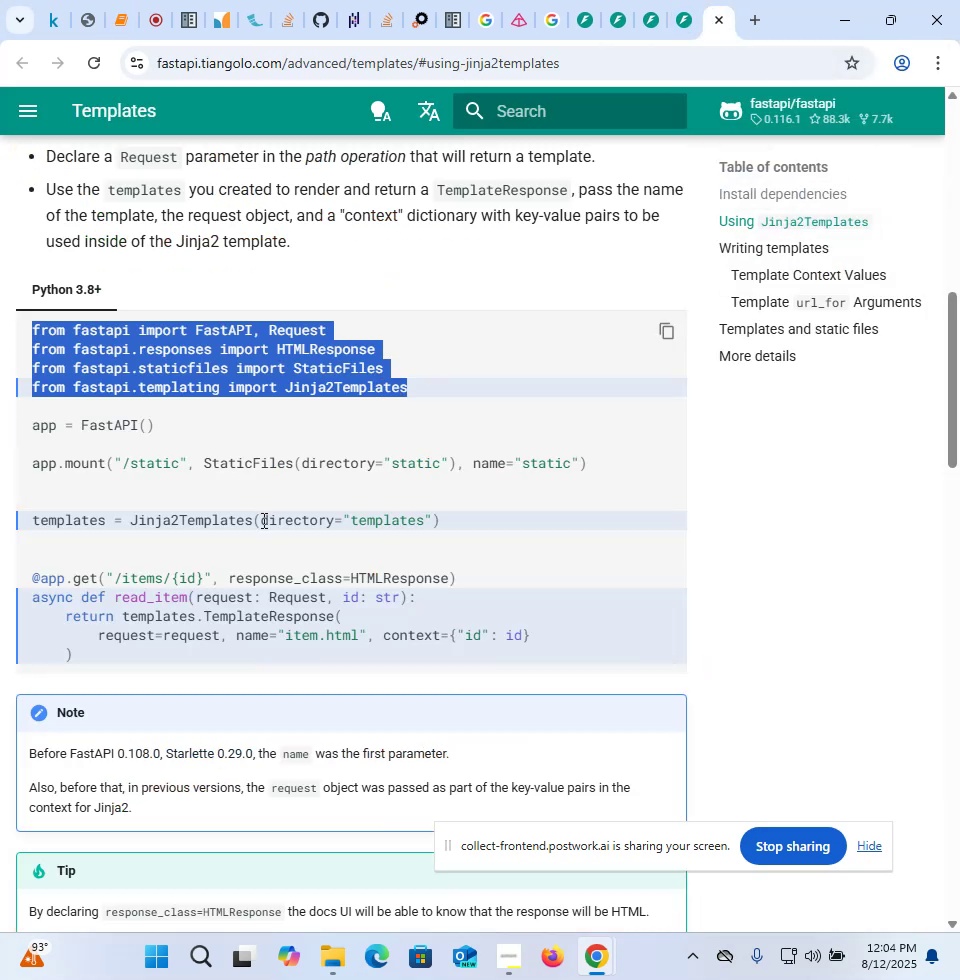 
double_click([209, 467])
 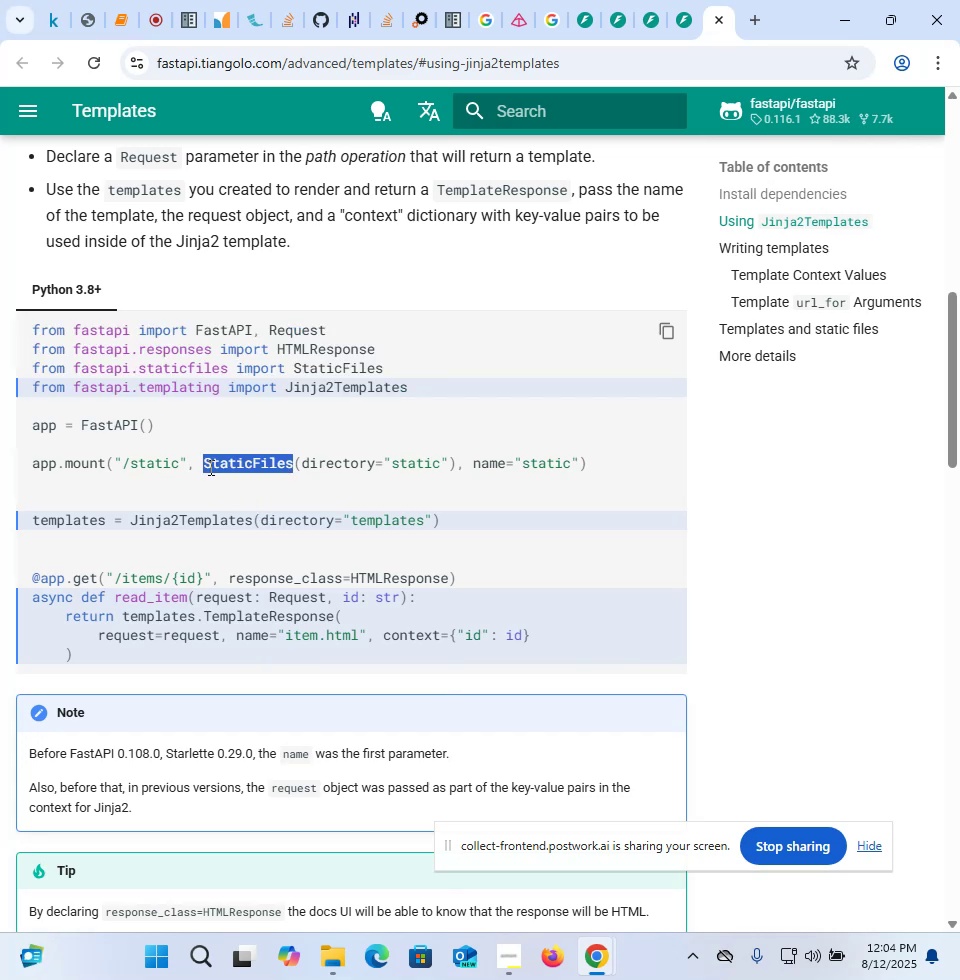 
double_click([209, 467])
 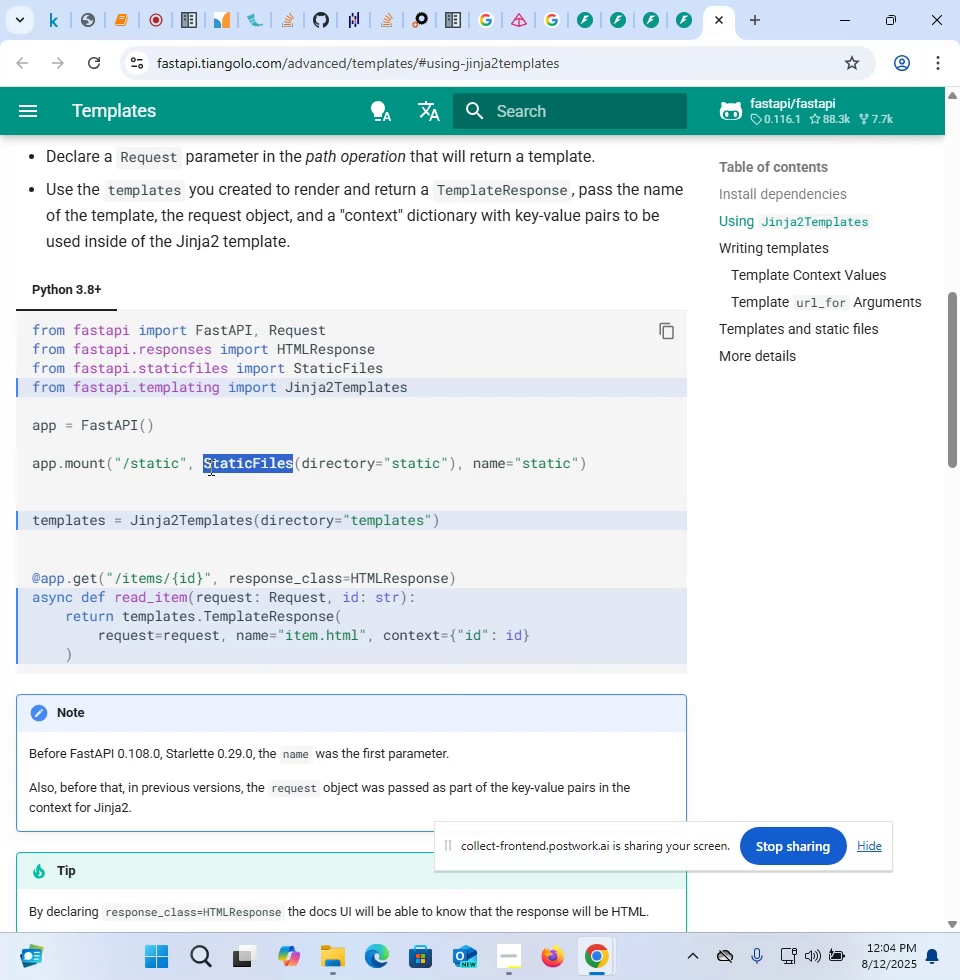 
triple_click([209, 467])
 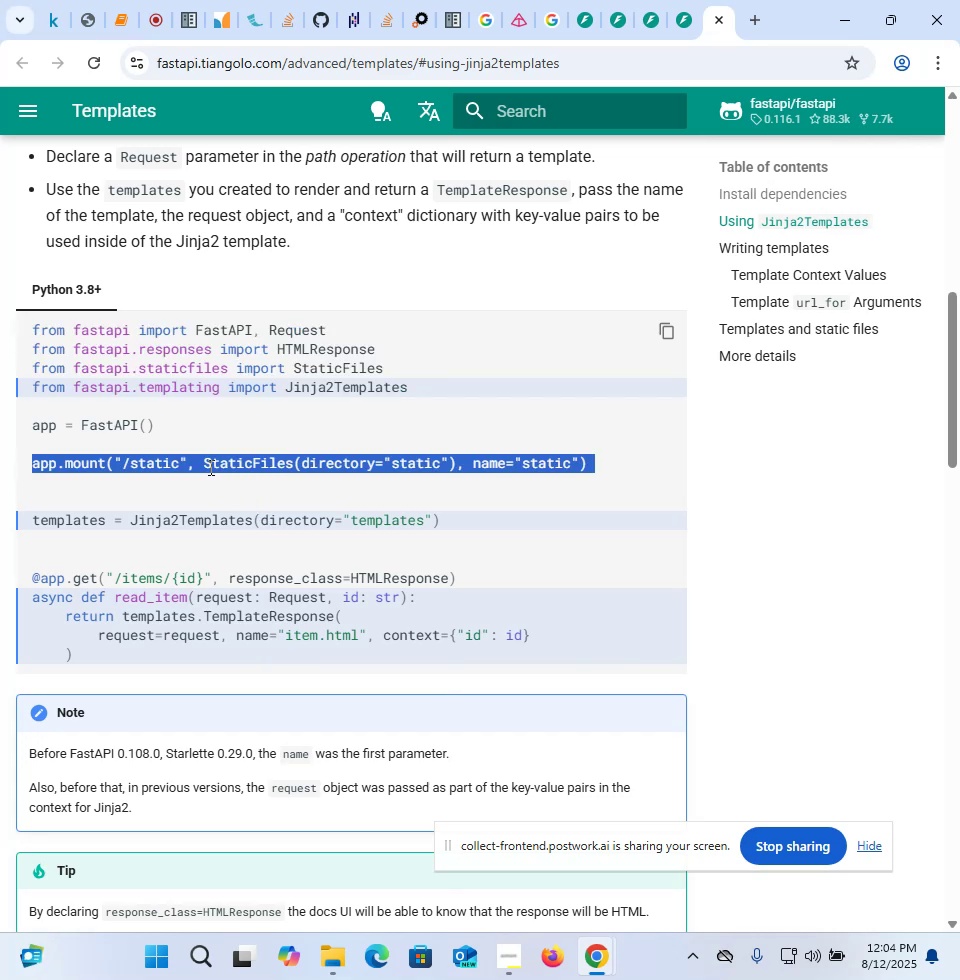 
key(Control+C)
 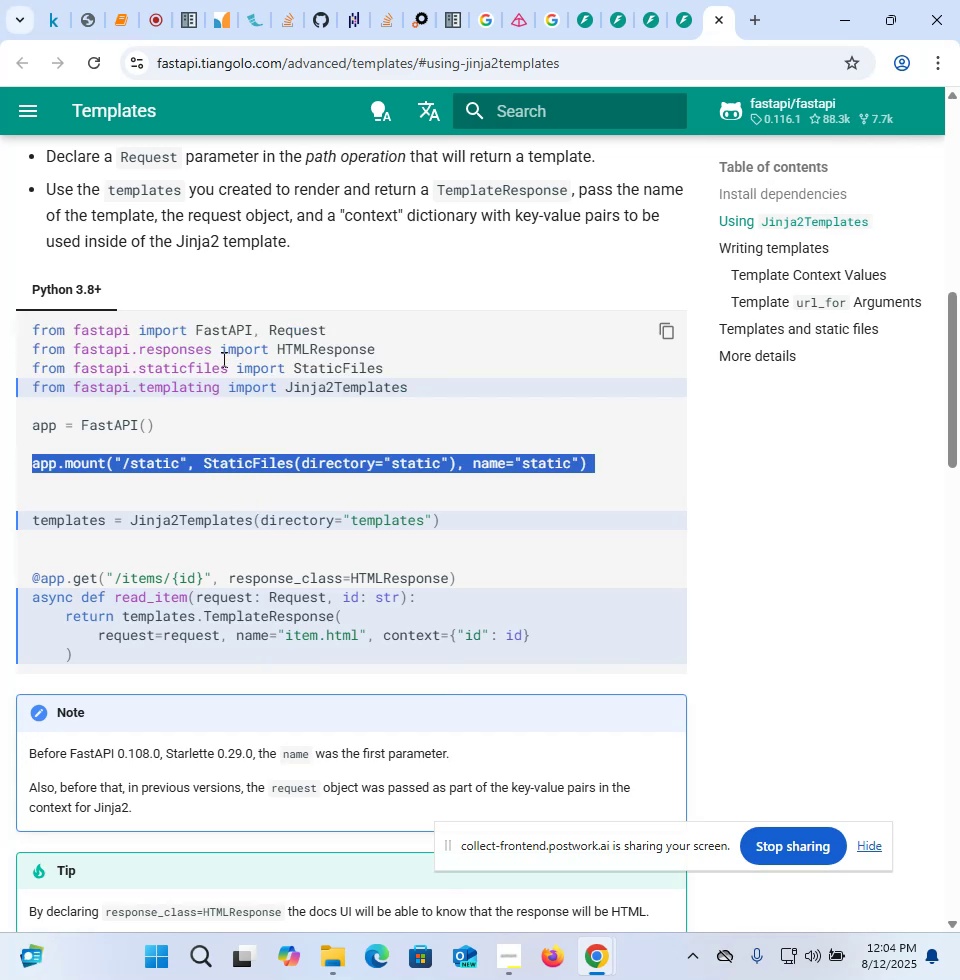 
double_click([218, 362])
 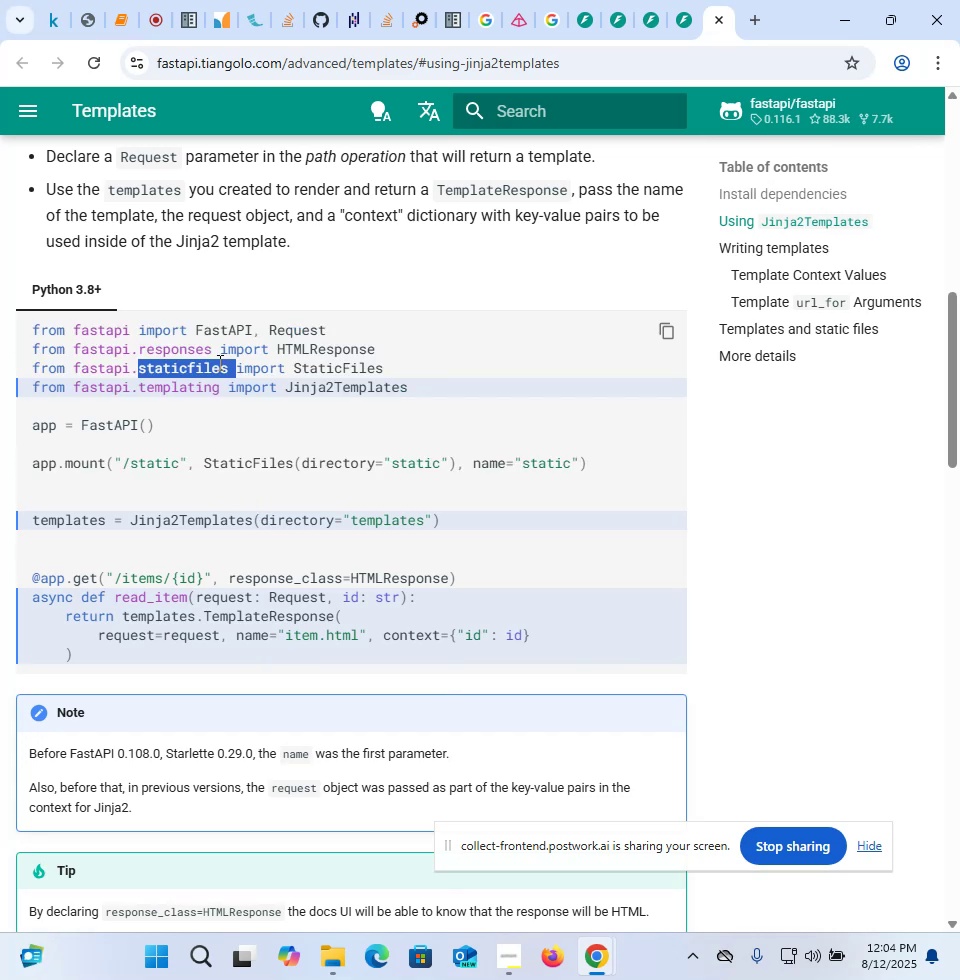 
triple_click([218, 363])
 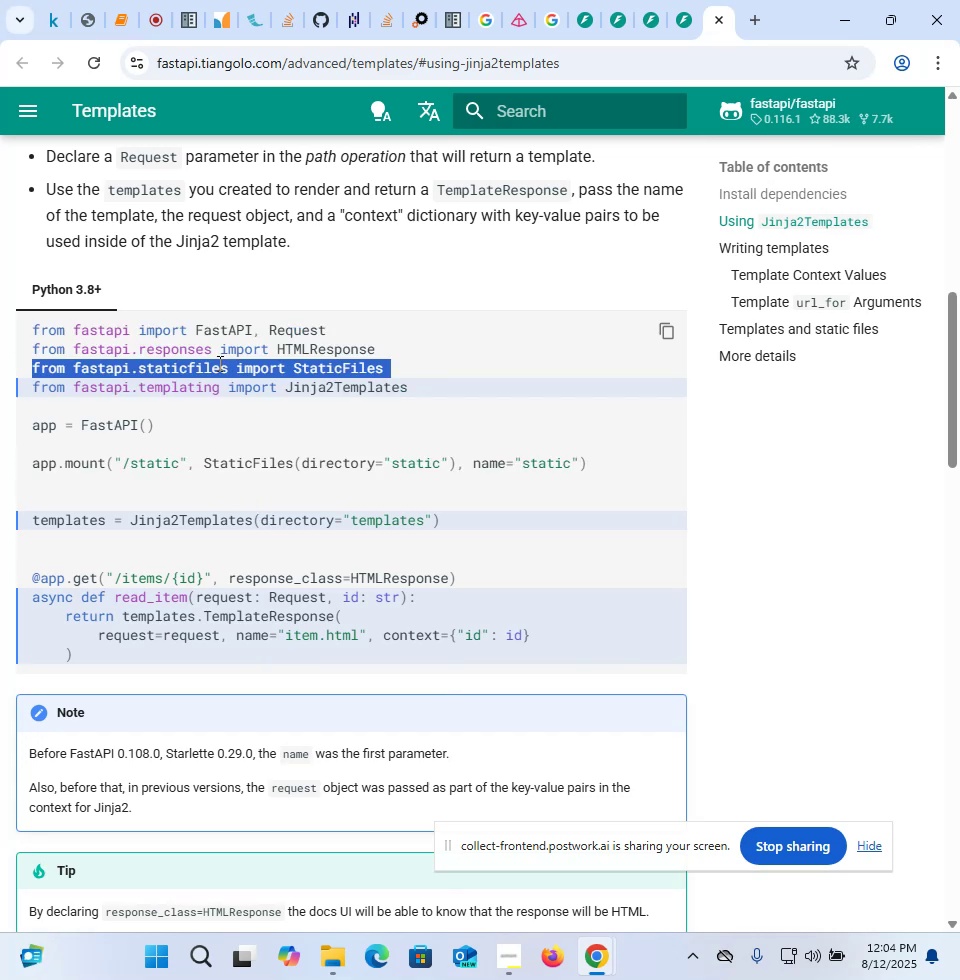 
key(Control+C)
 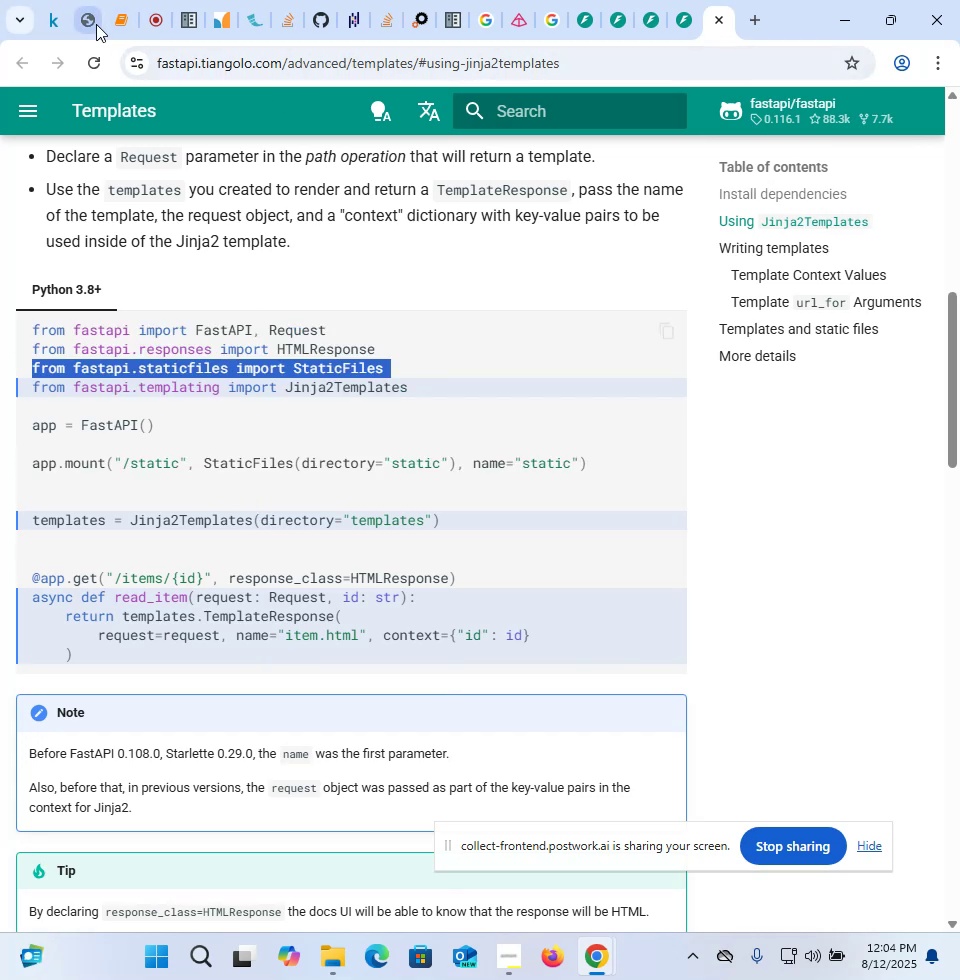 
left_click([110, 21])
 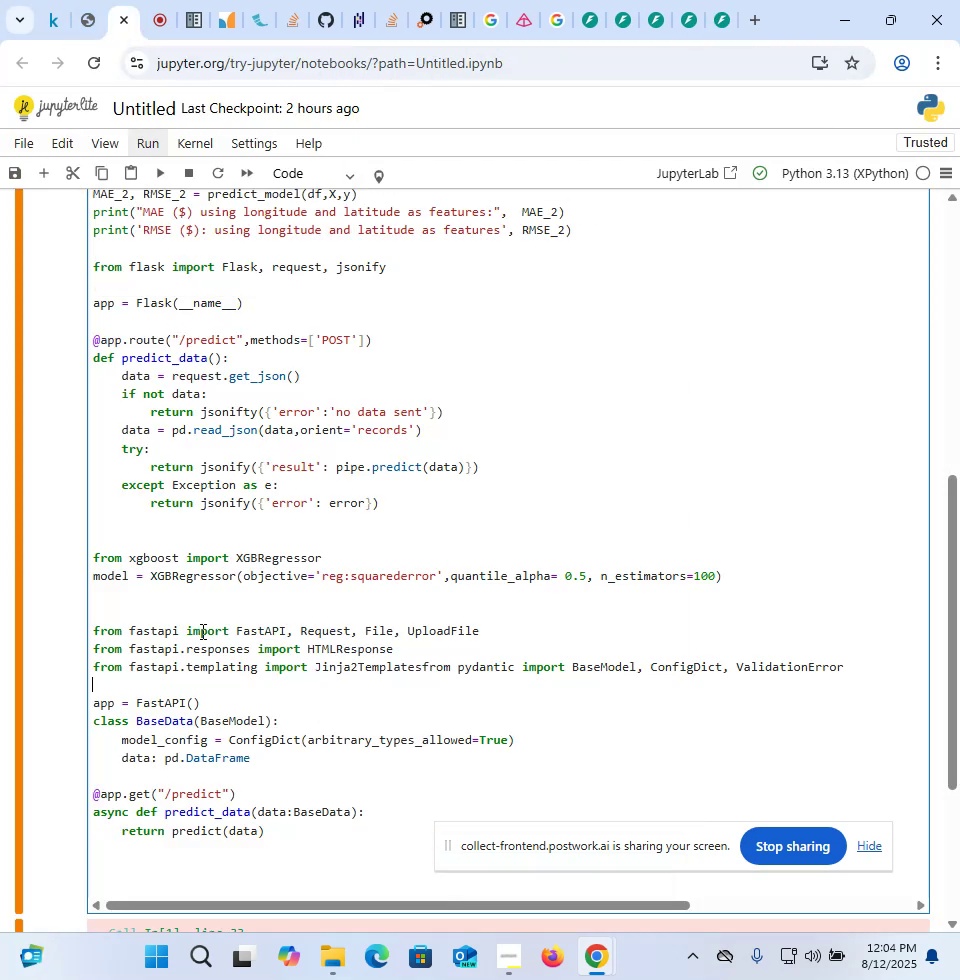 
key(Control+V)
 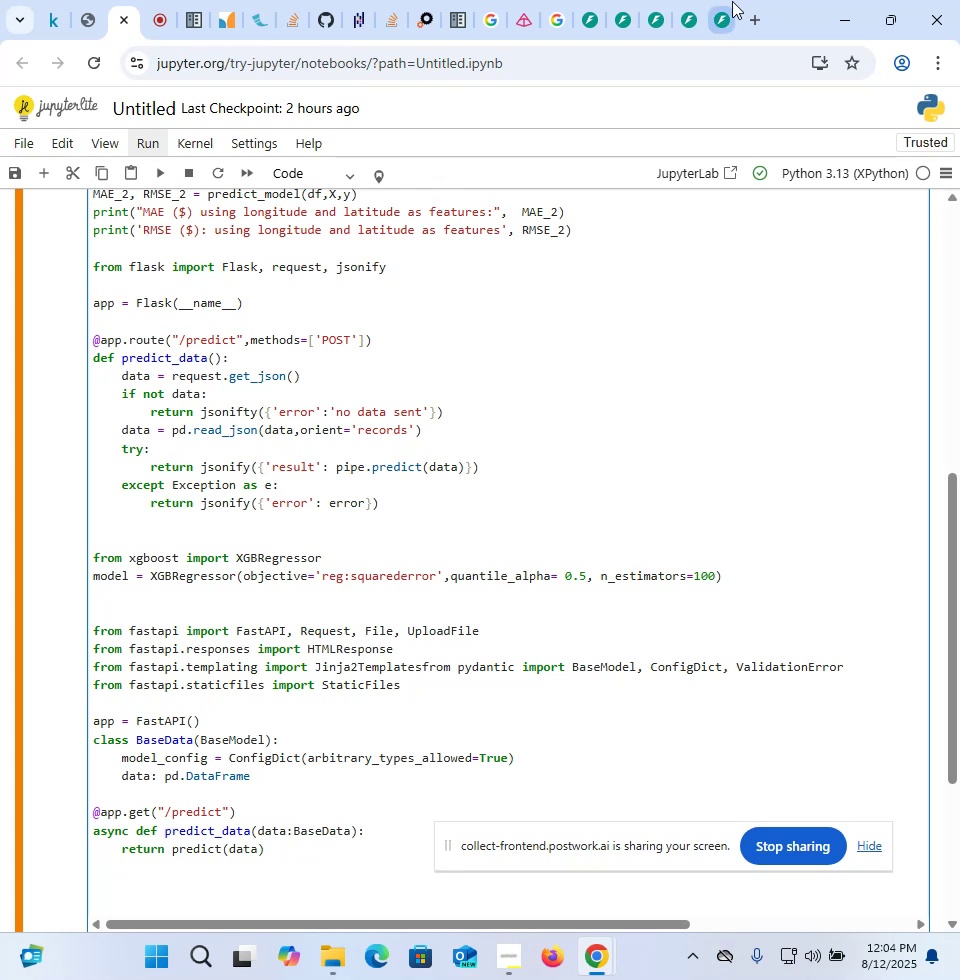 
left_click([720, 12])
 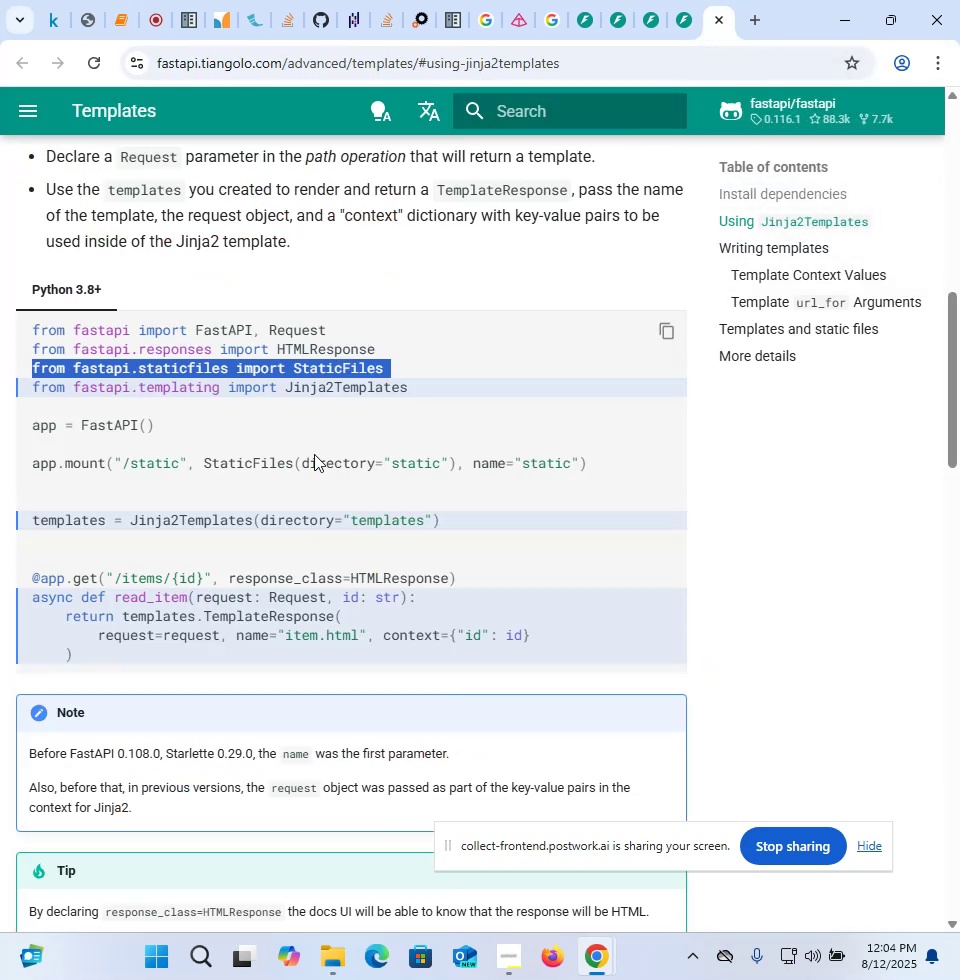 
double_click([307, 458])
 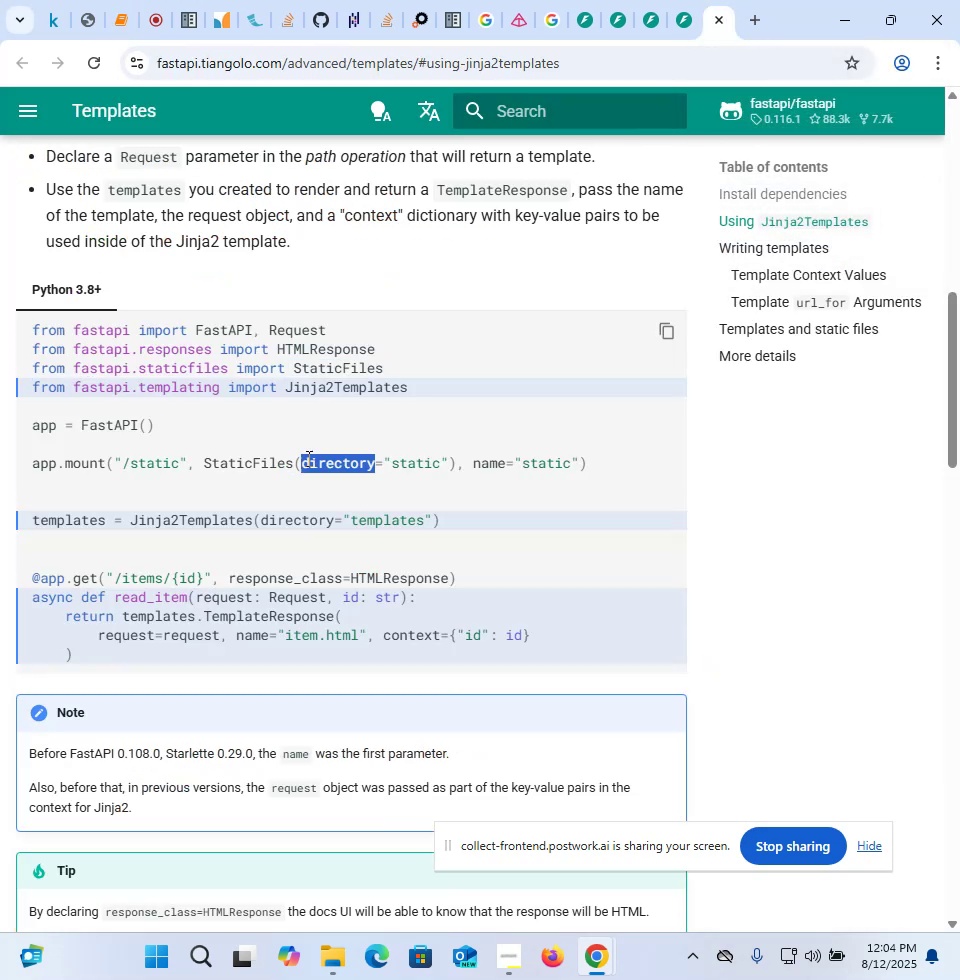 
triple_click([307, 458])
 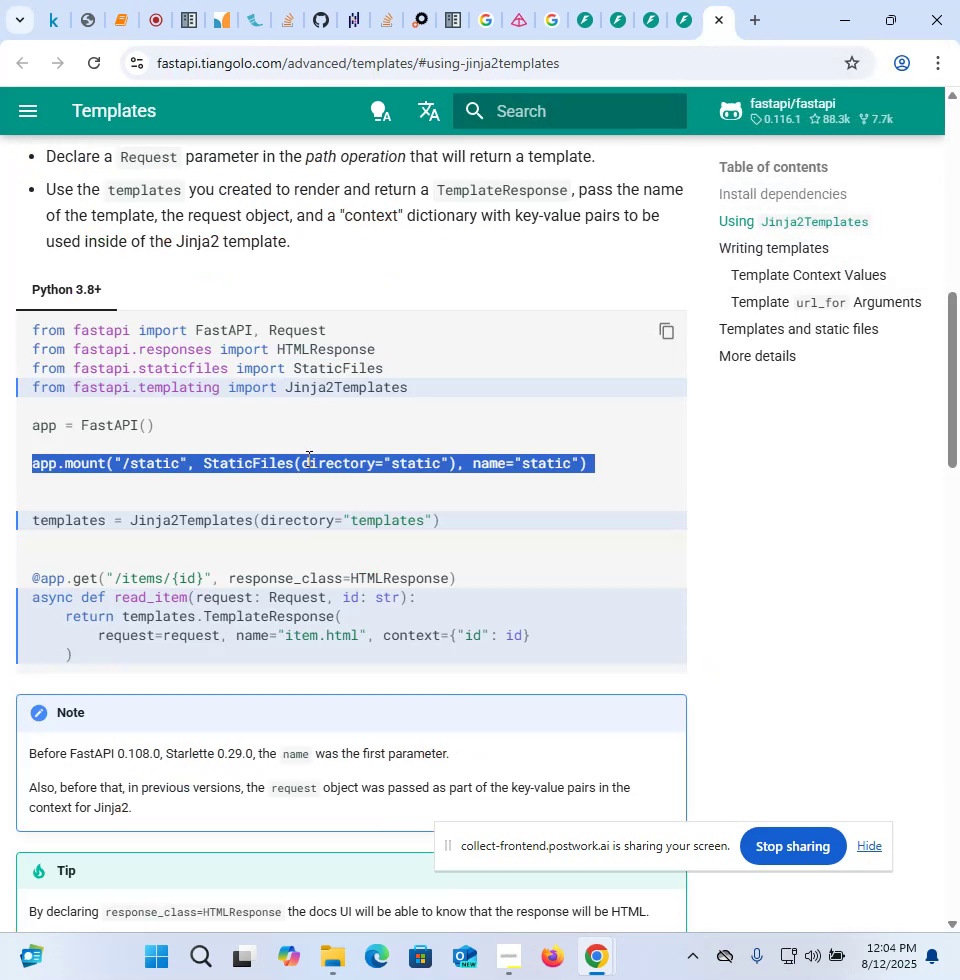 
key(Control+C)
 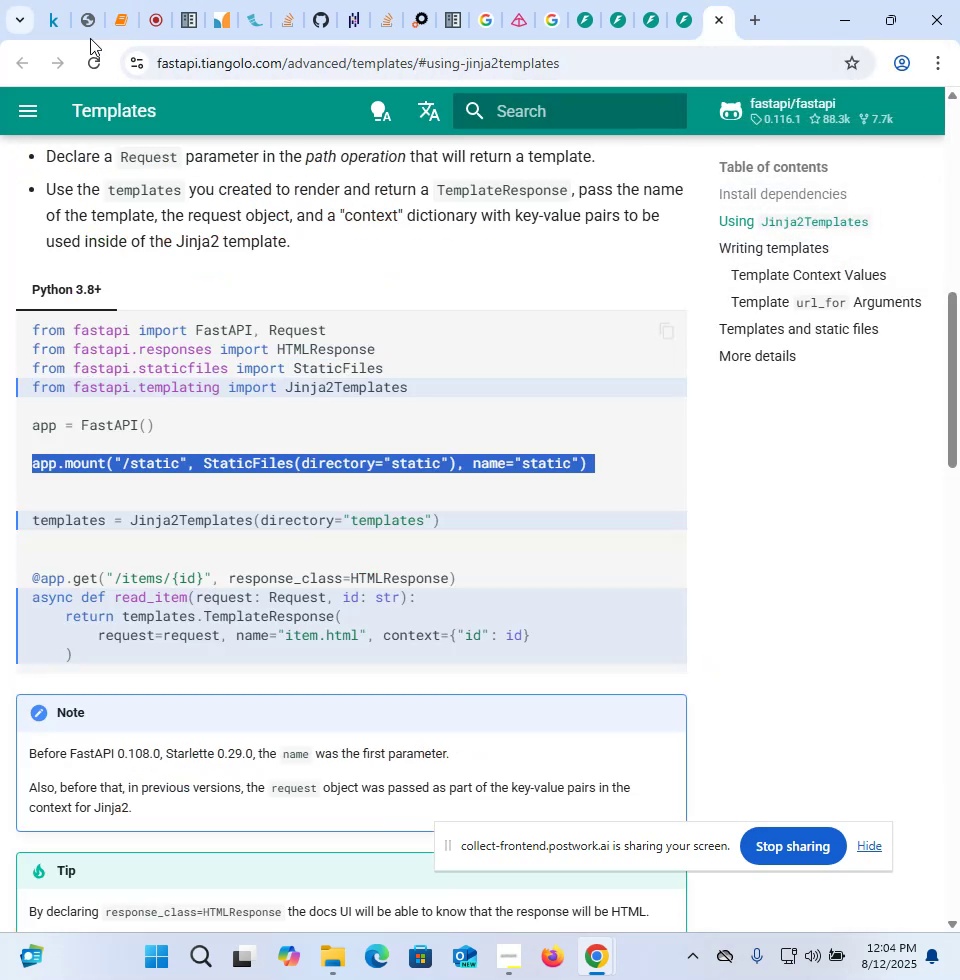 
left_click([79, 32])
 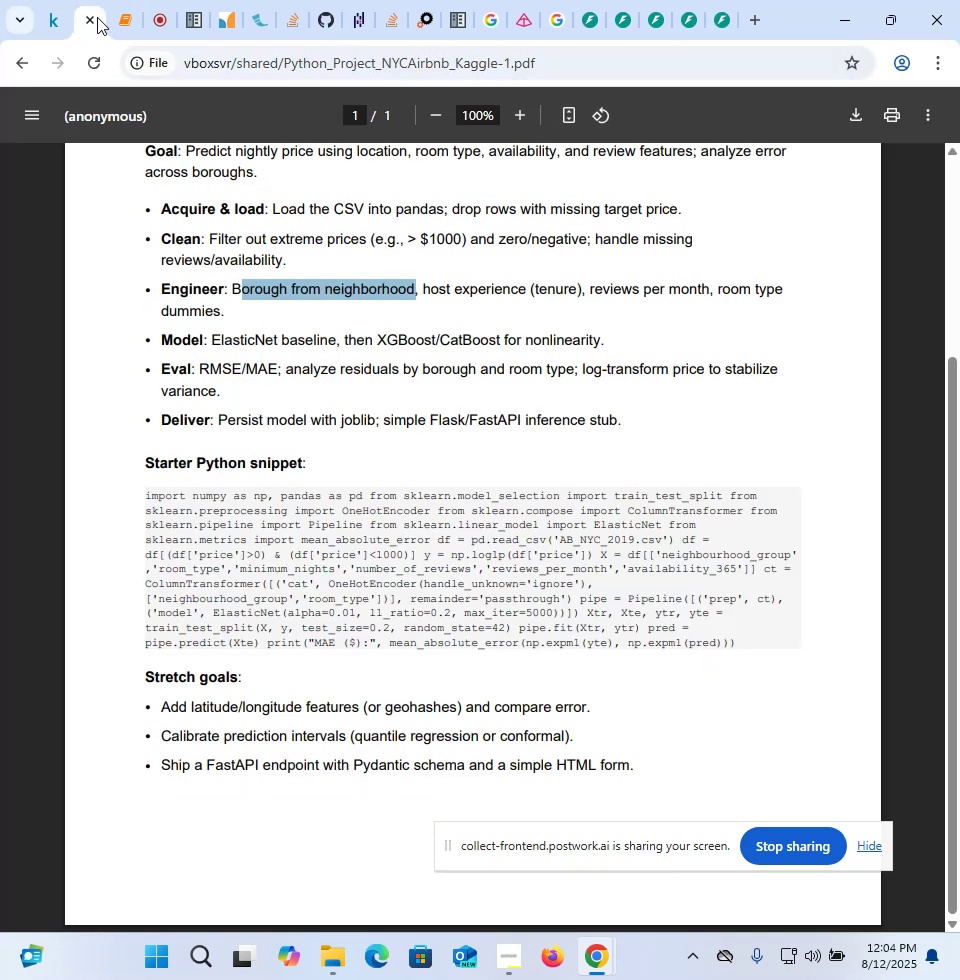 
left_click([112, 11])
 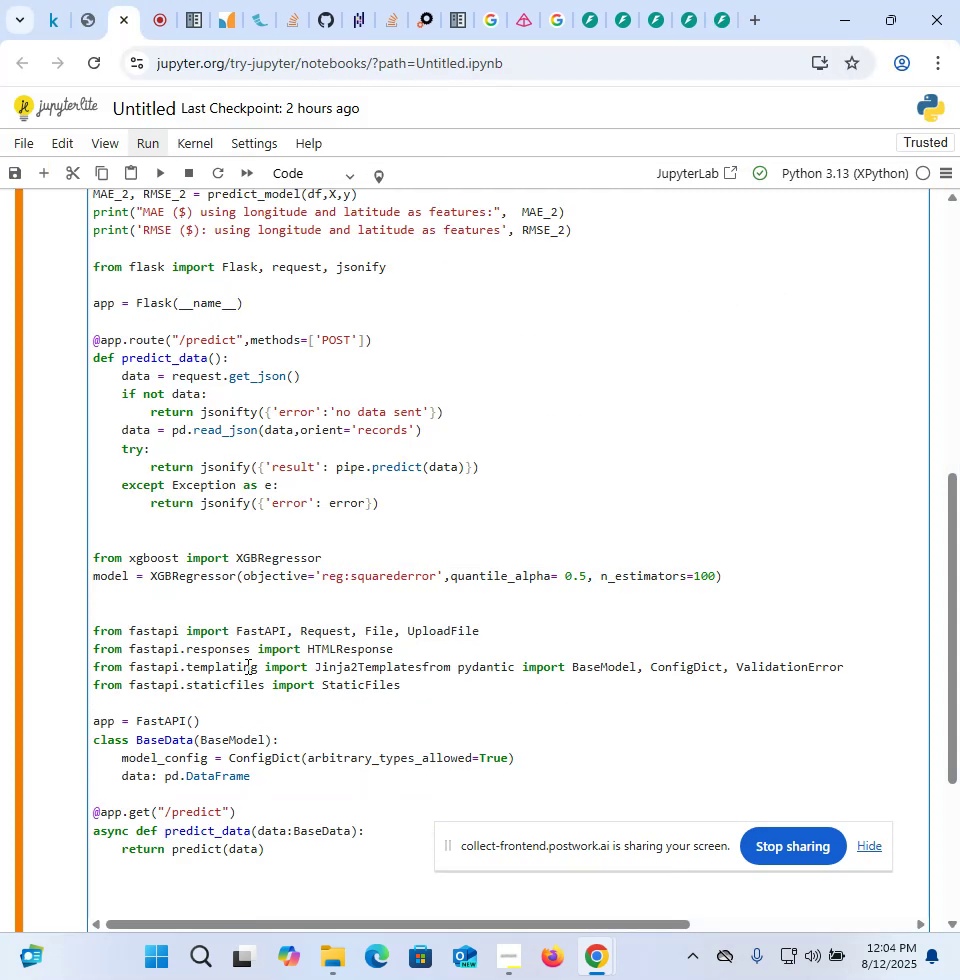 
left_click([234, 715])
 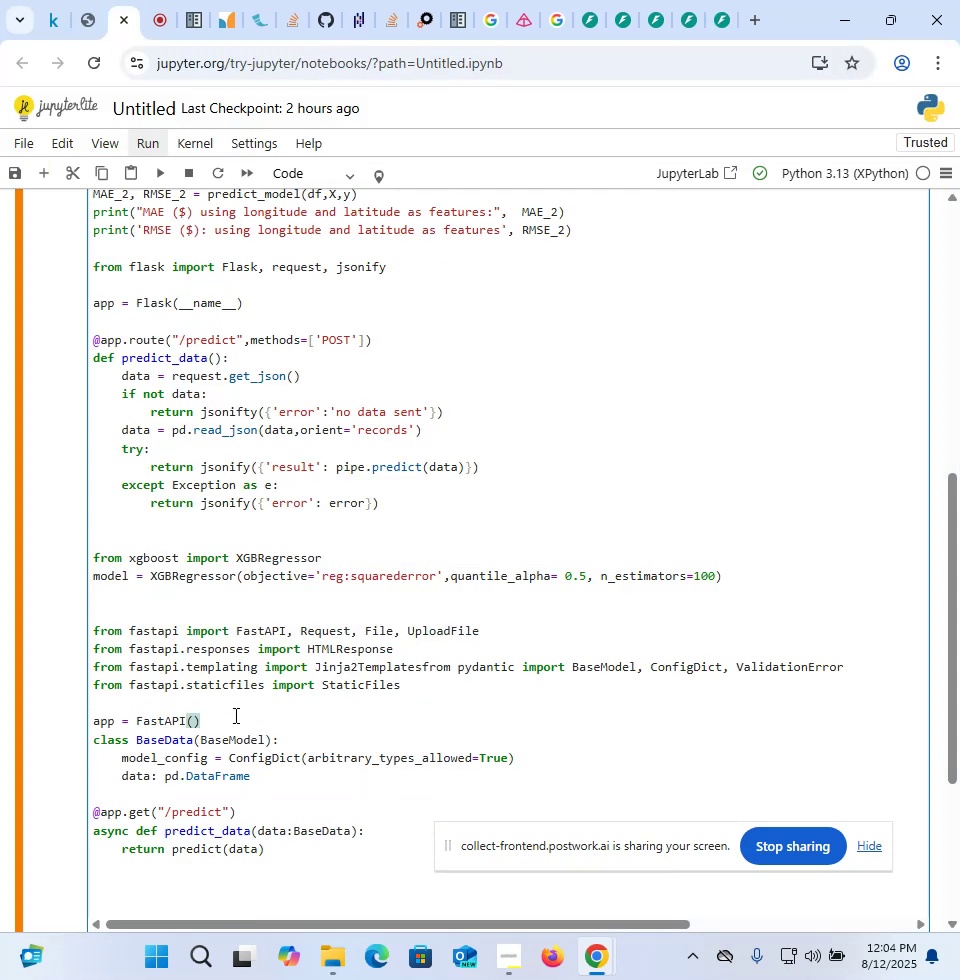 
key(Enter)
 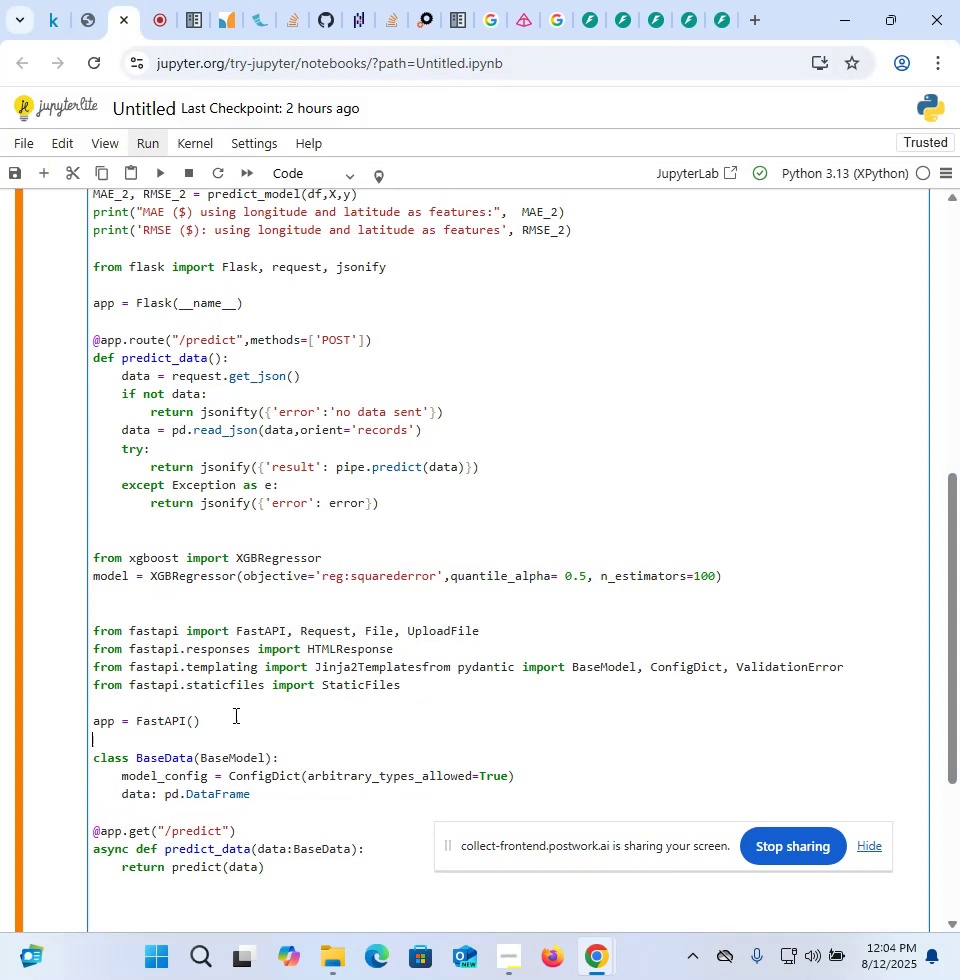 
key(Control+V)
 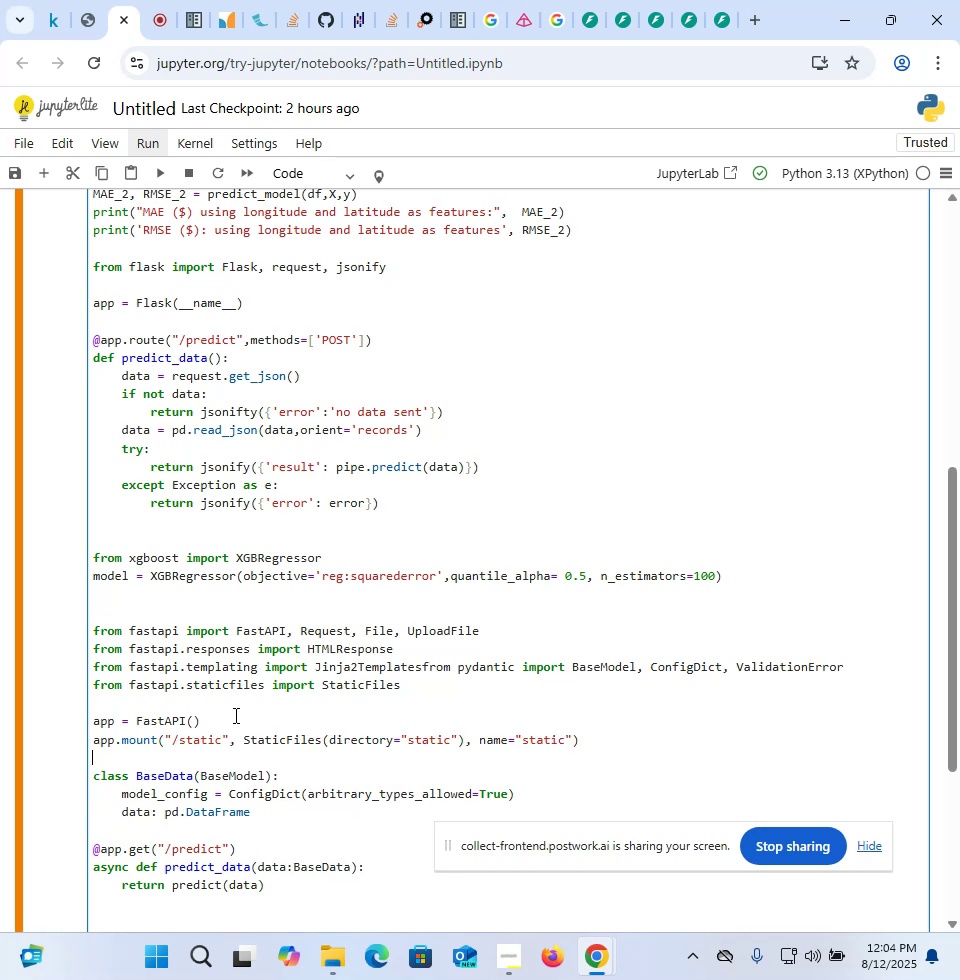 
key(ArrowUp)
 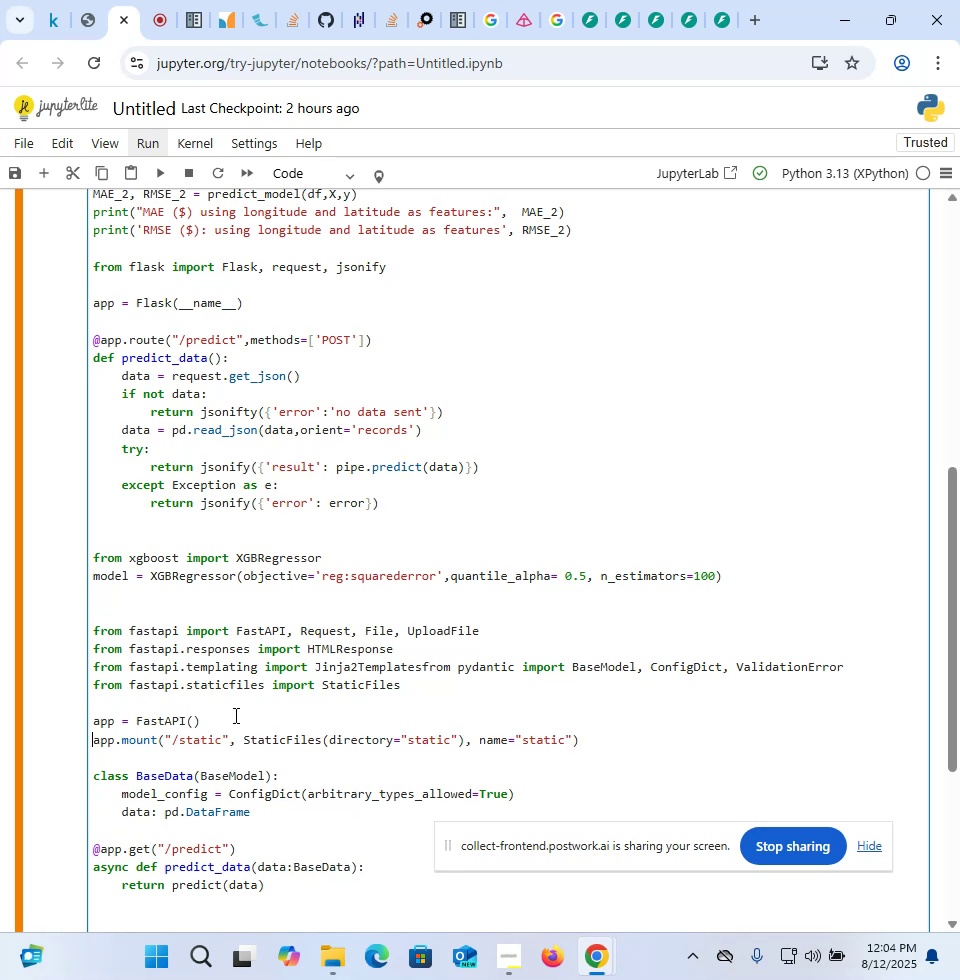 
key(Enter)
 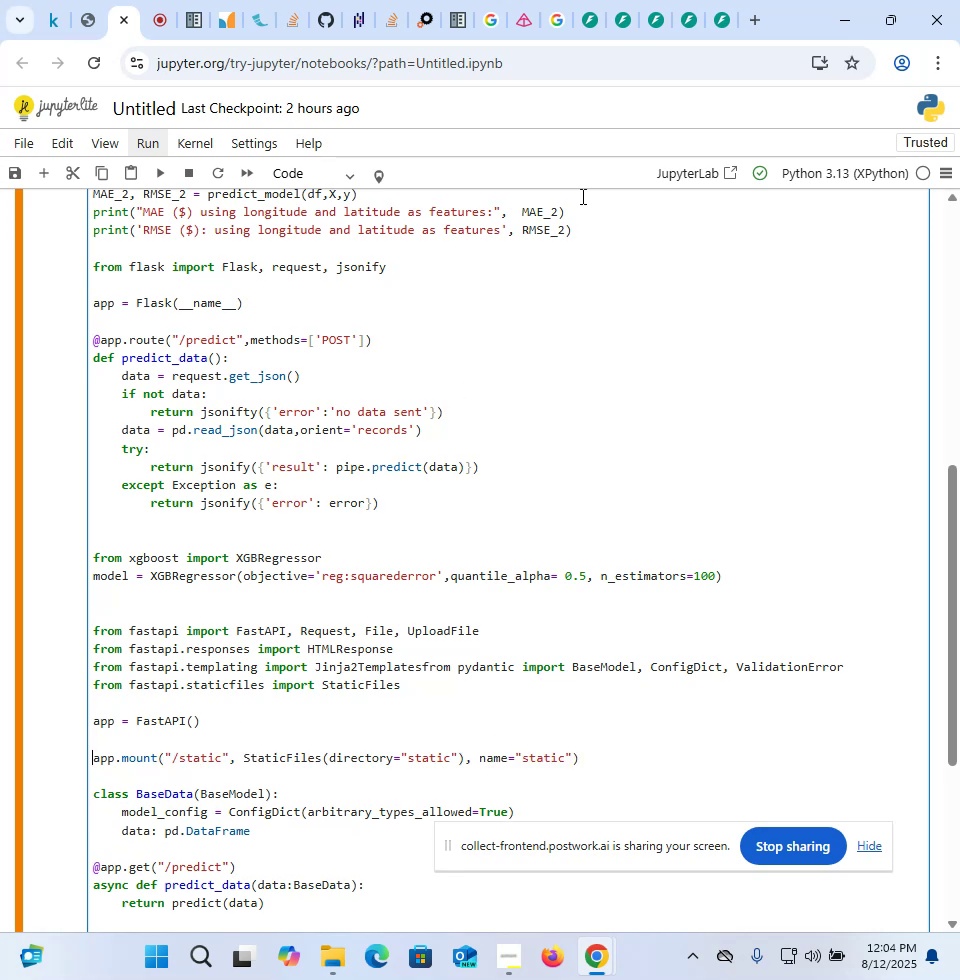 
left_click([720, 31])
 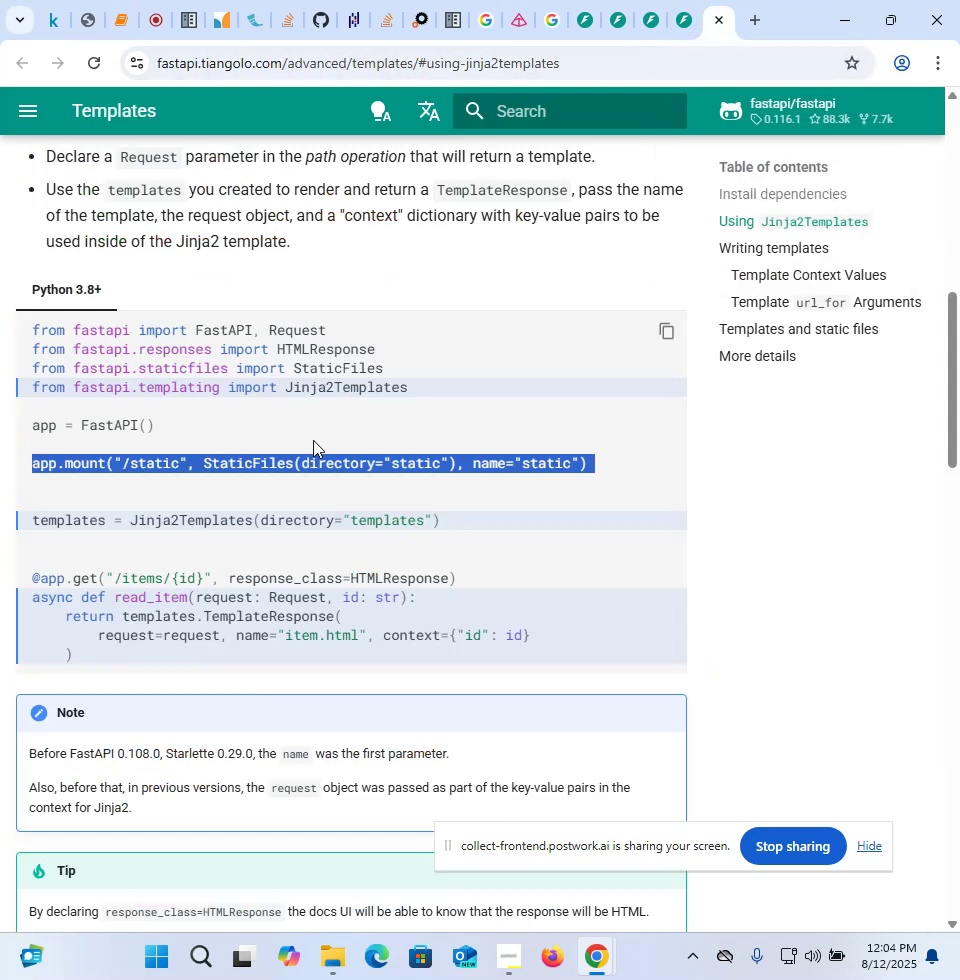 
wait(8.73)
 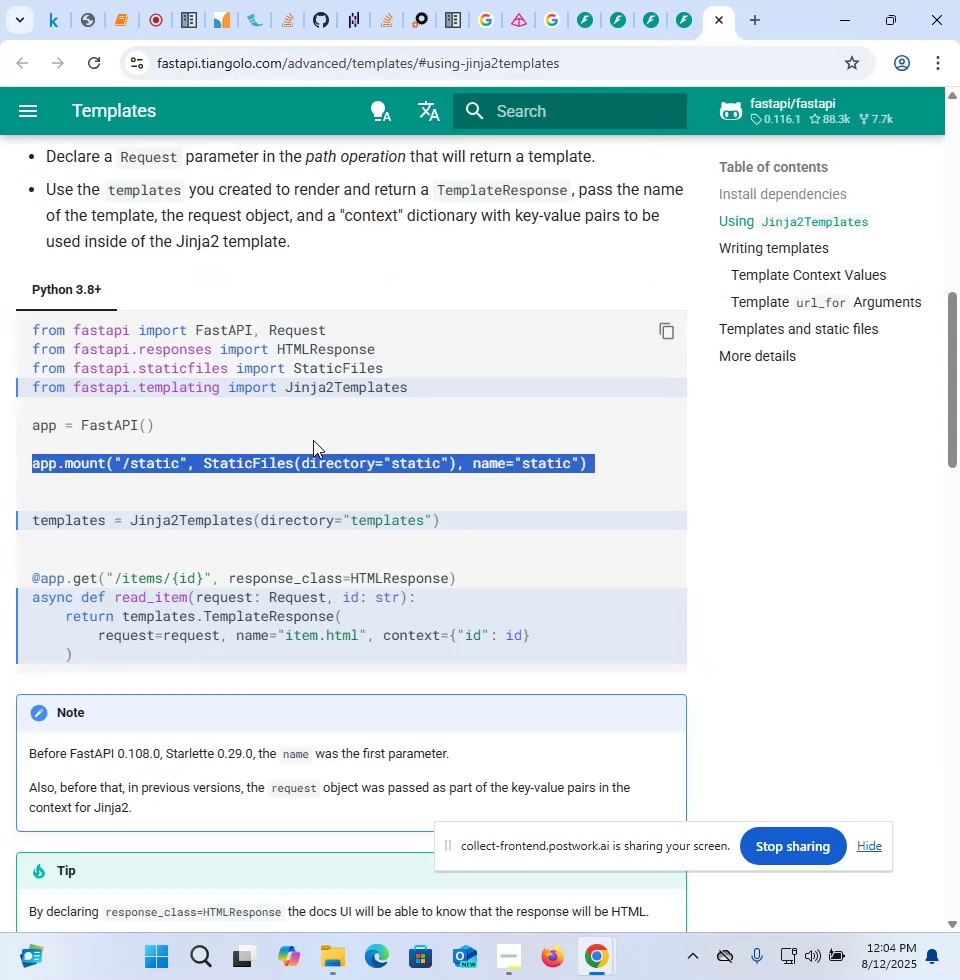 
left_click_drag(start_coordinate=[227, 576], to_coordinate=[462, 565])
 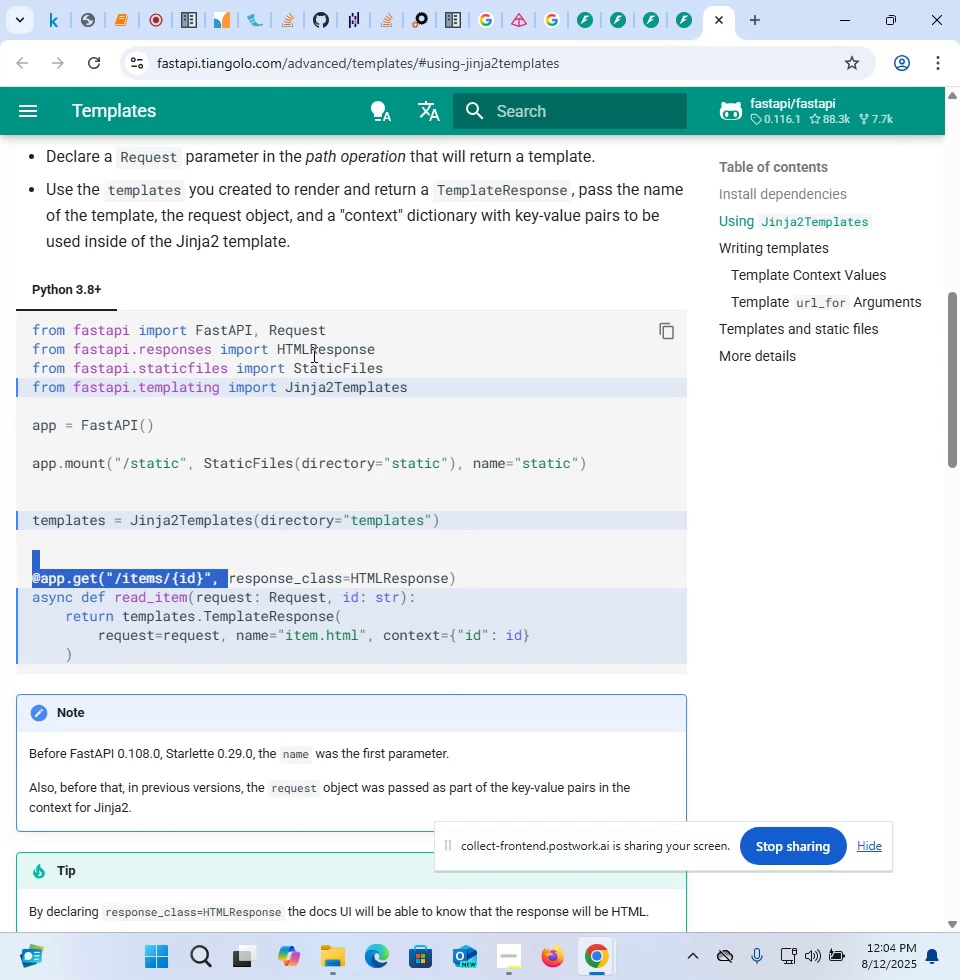 
double_click([312, 354])
 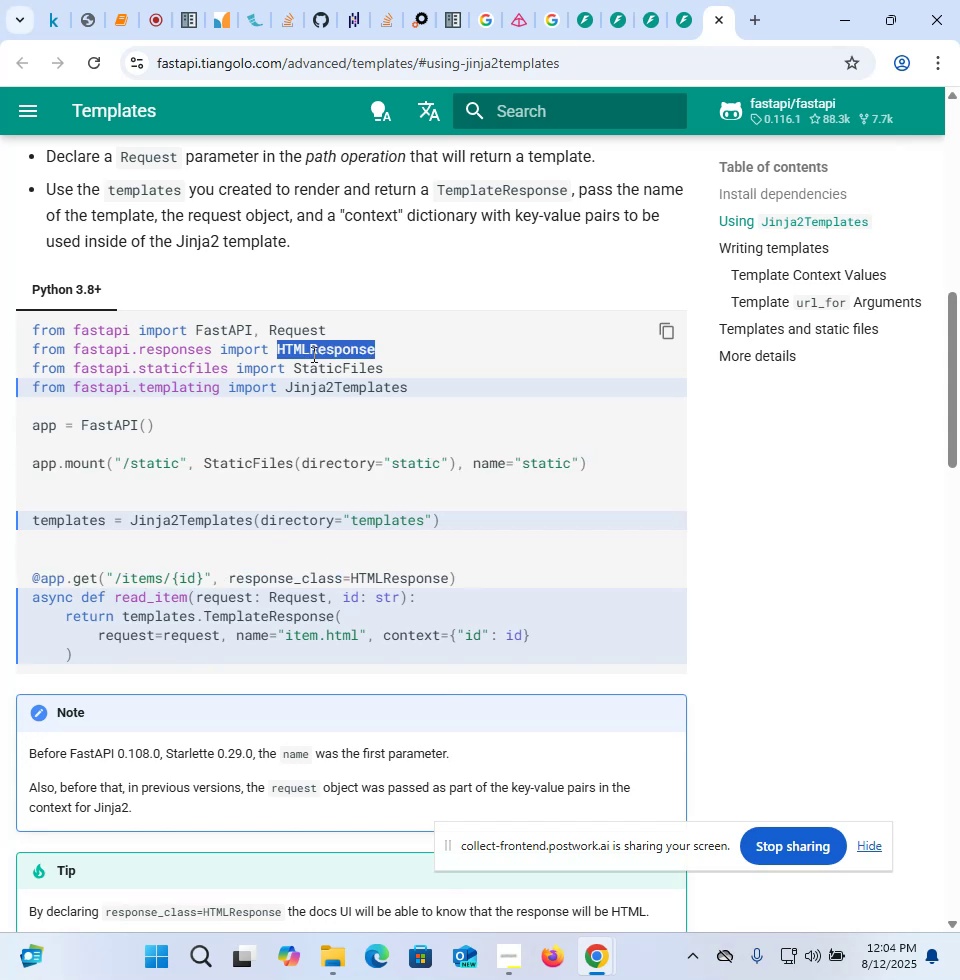 
triple_click([312, 354])
 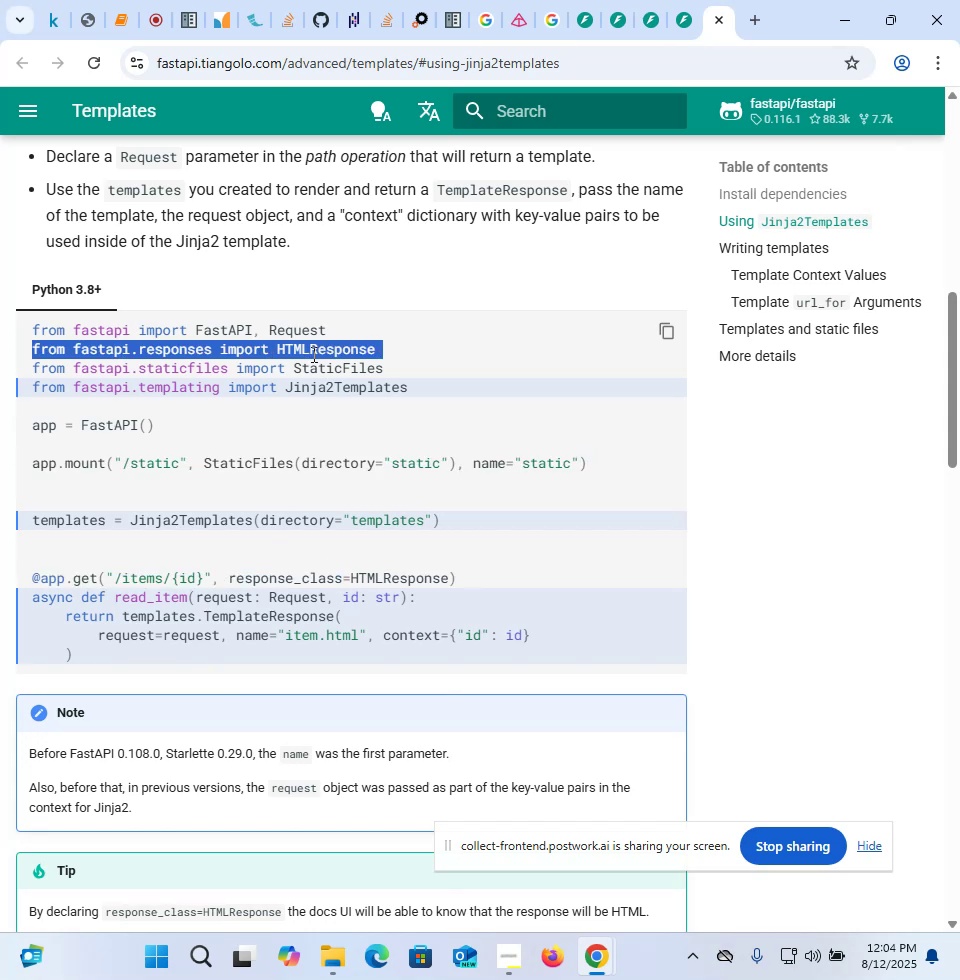 
key(Control+C)
 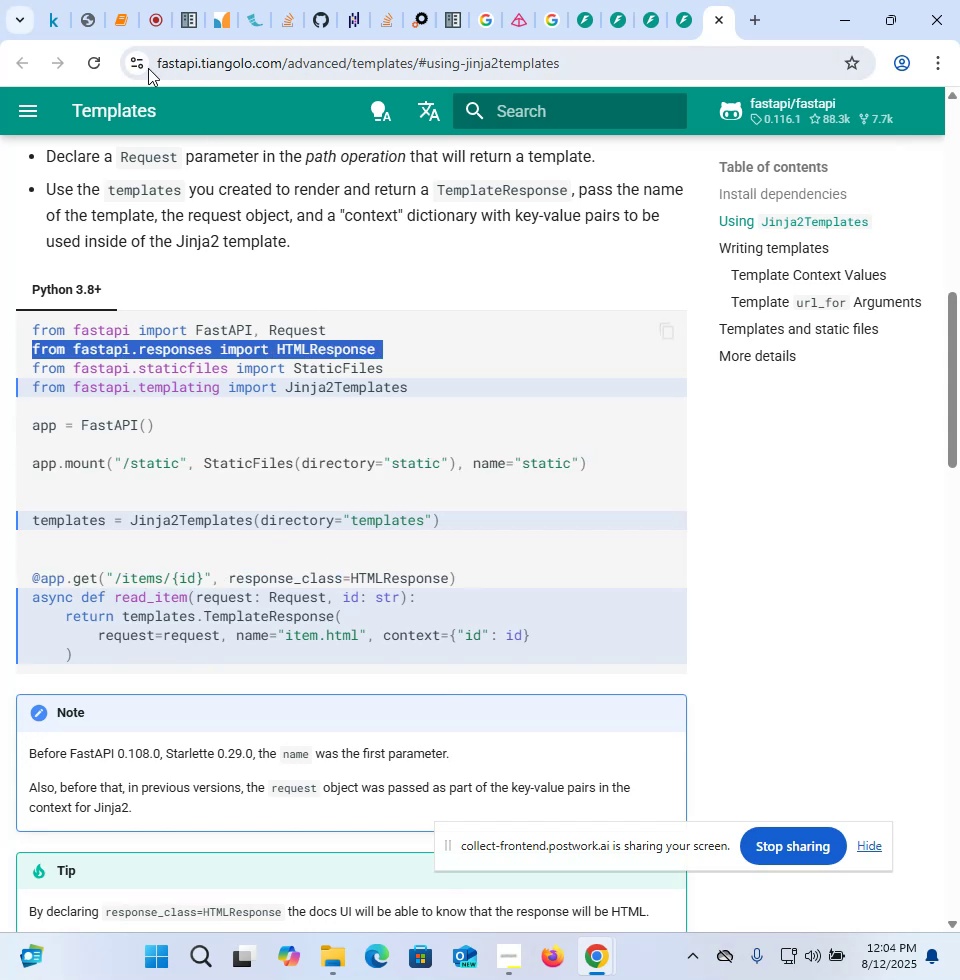 
left_click([126, 24])
 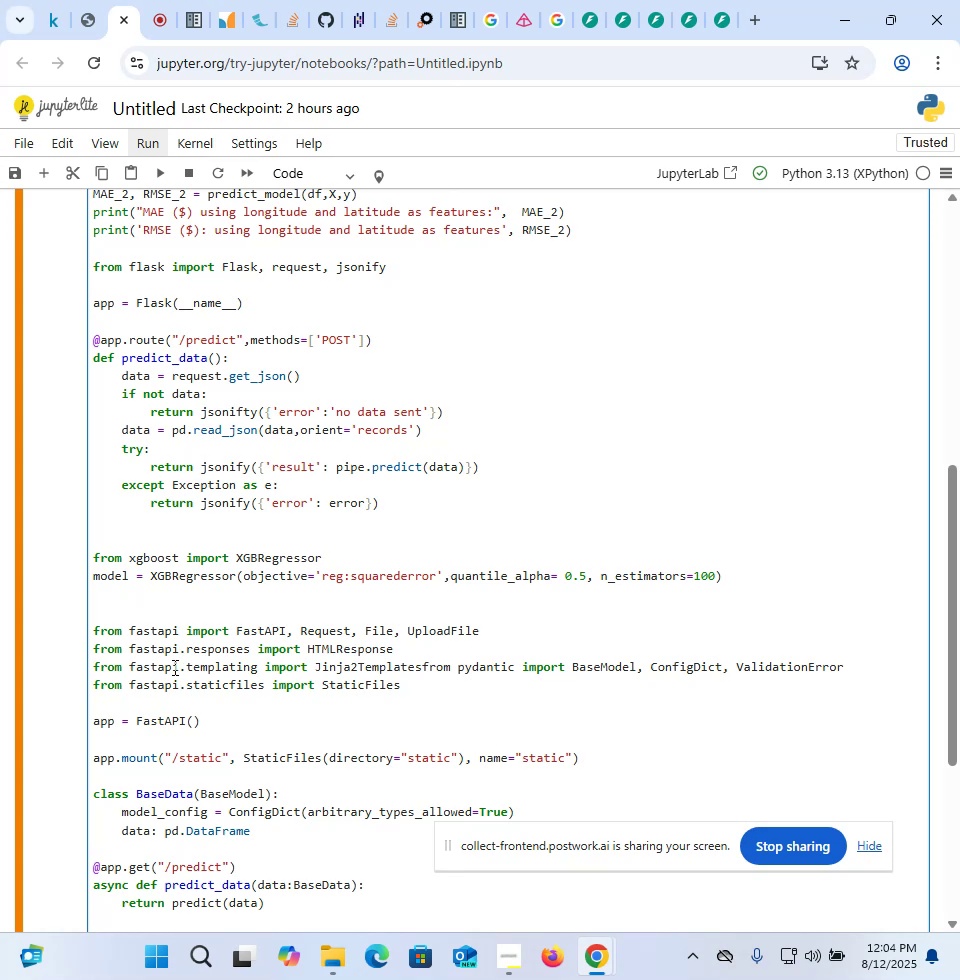 
left_click([160, 699])
 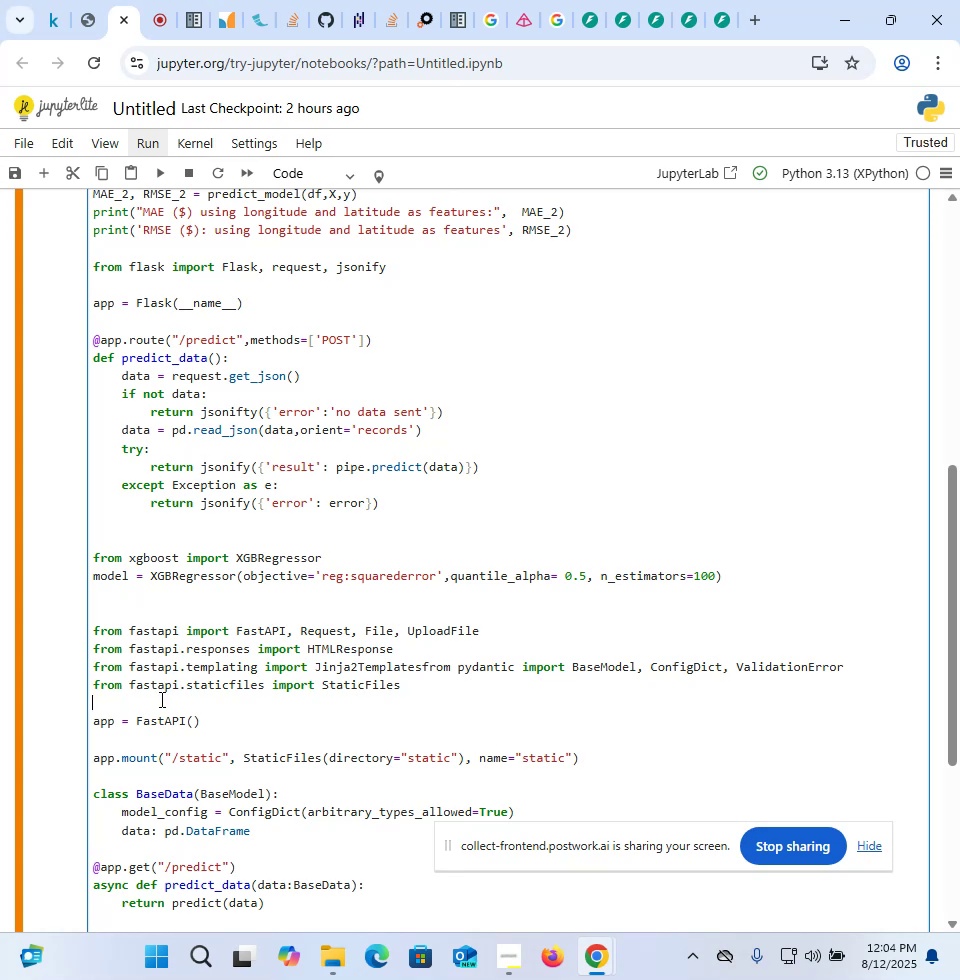 
key(Control+V)
 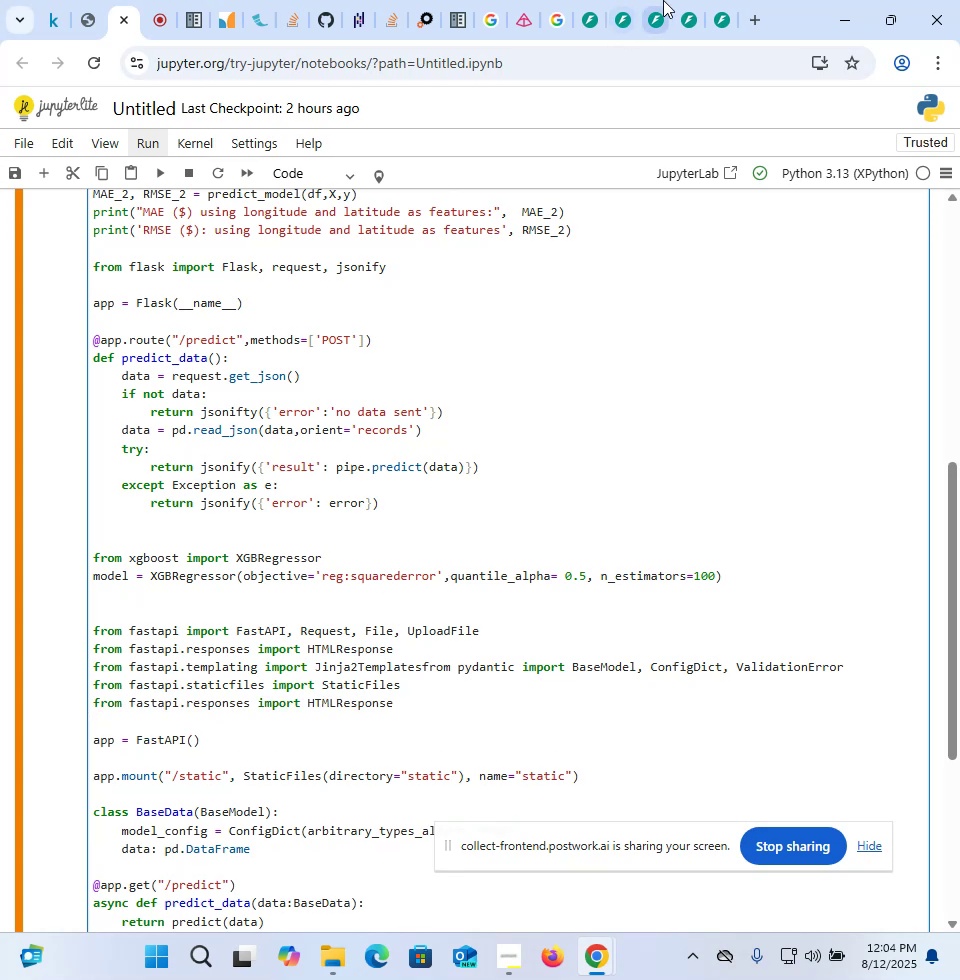 
left_click([713, 14])
 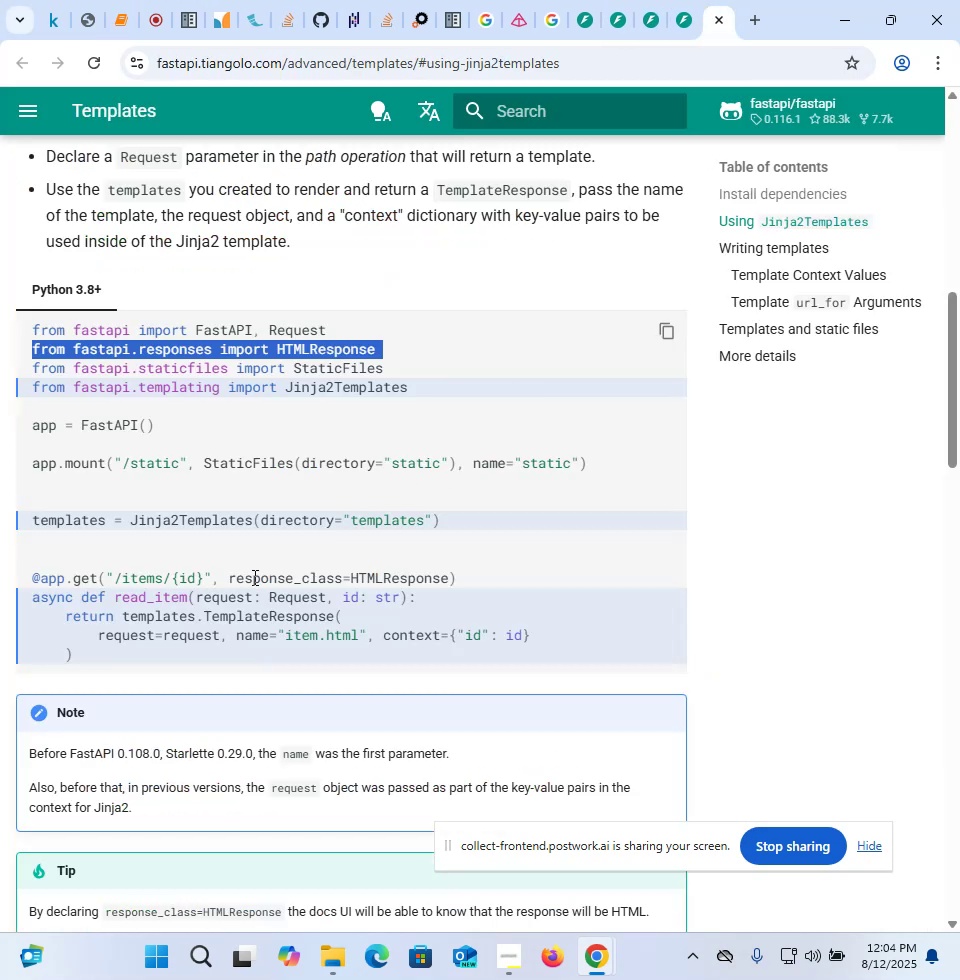 
left_click_drag(start_coordinate=[209, 580], to_coordinate=[464, 571])
 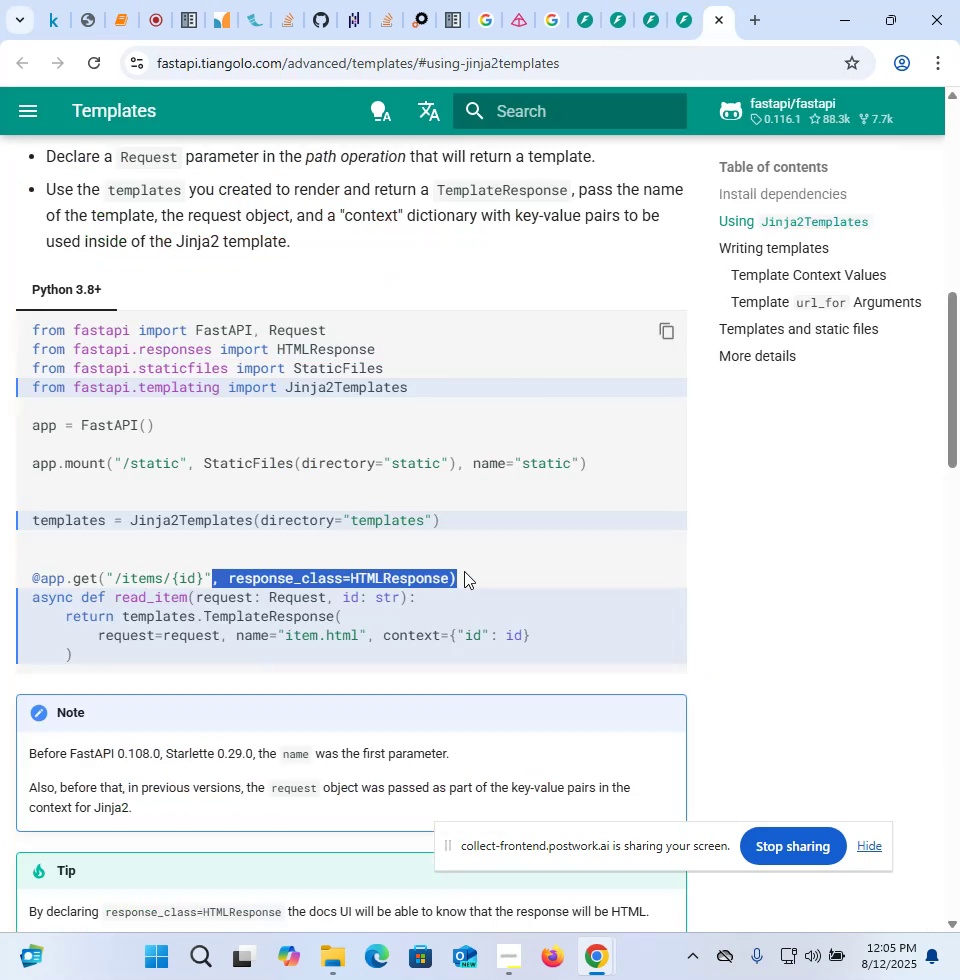 
key(Control+C)
 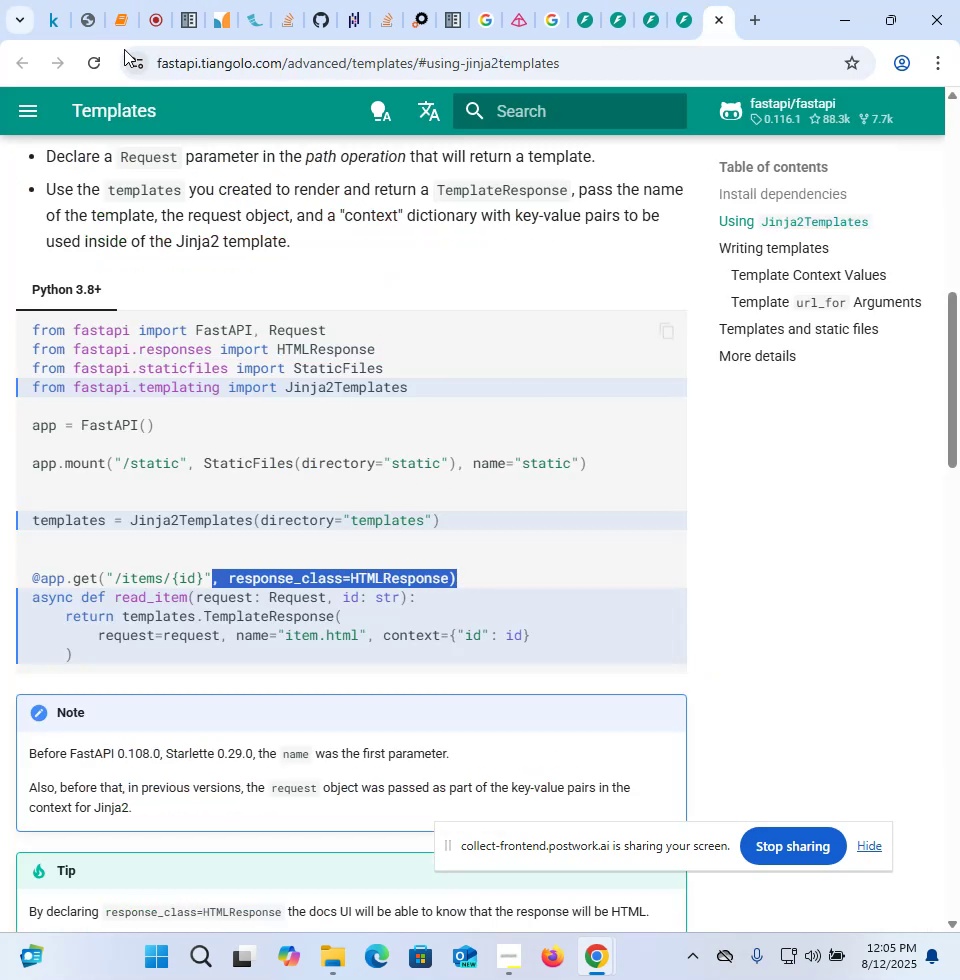 
left_click([123, 23])
 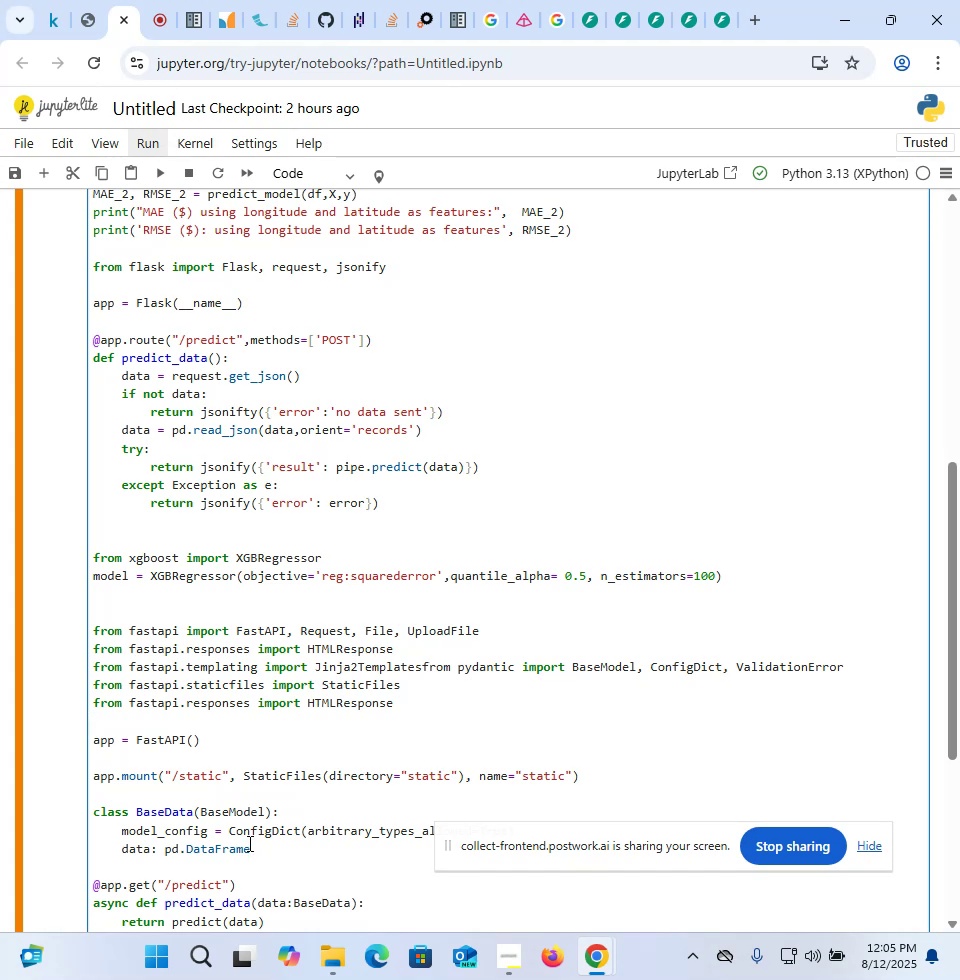 
scroll: coordinate [248, 843], scroll_direction: down, amount: 3.0
 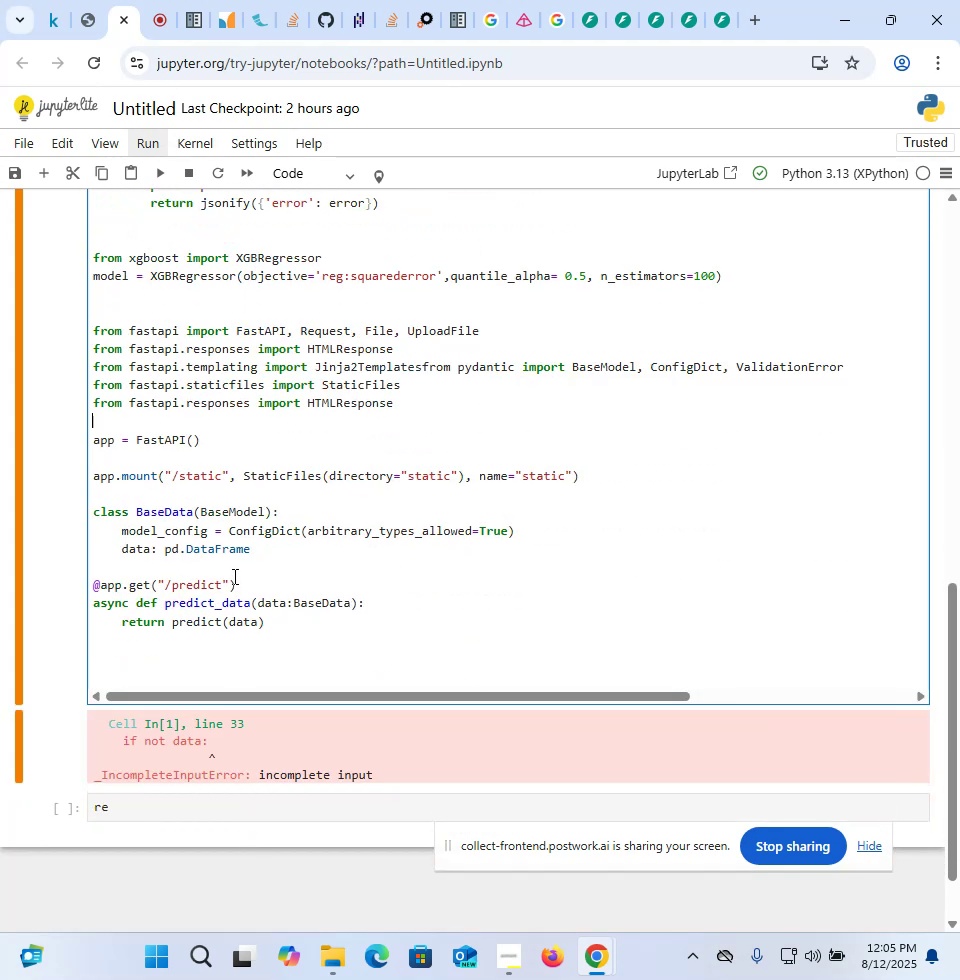 
left_click([228, 578])
 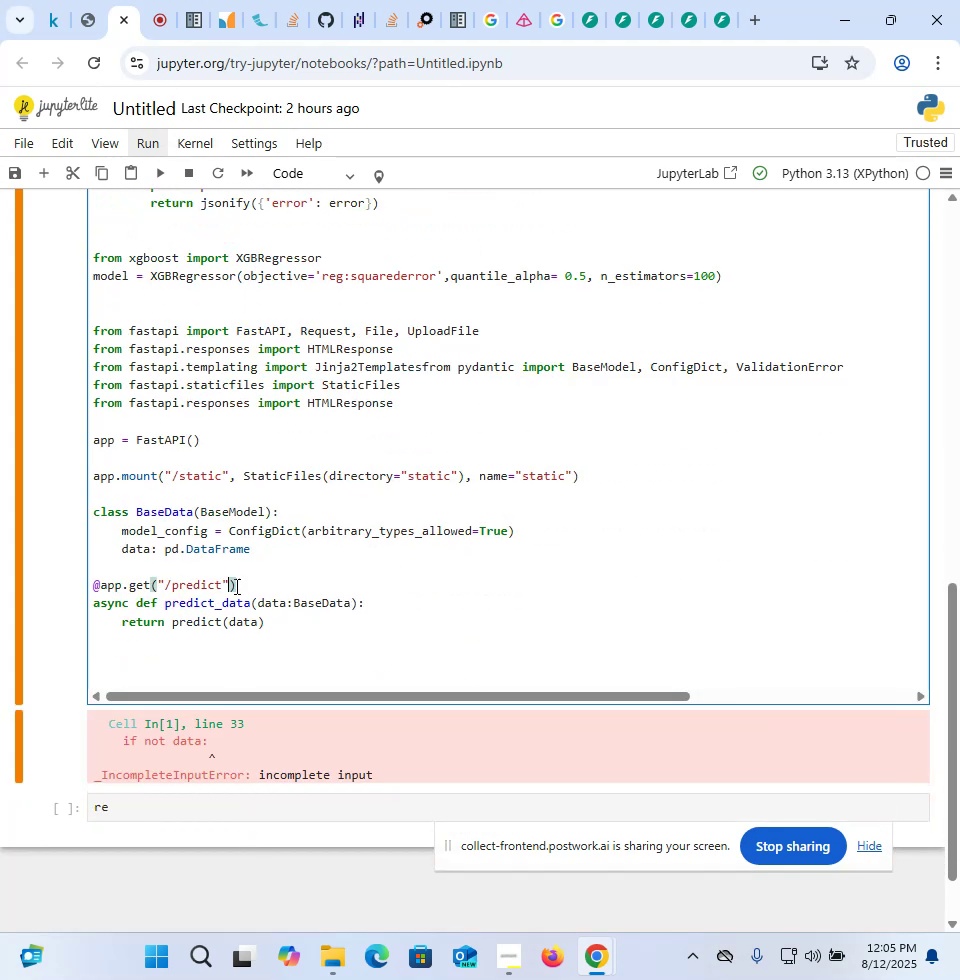 
key(Control+V)
 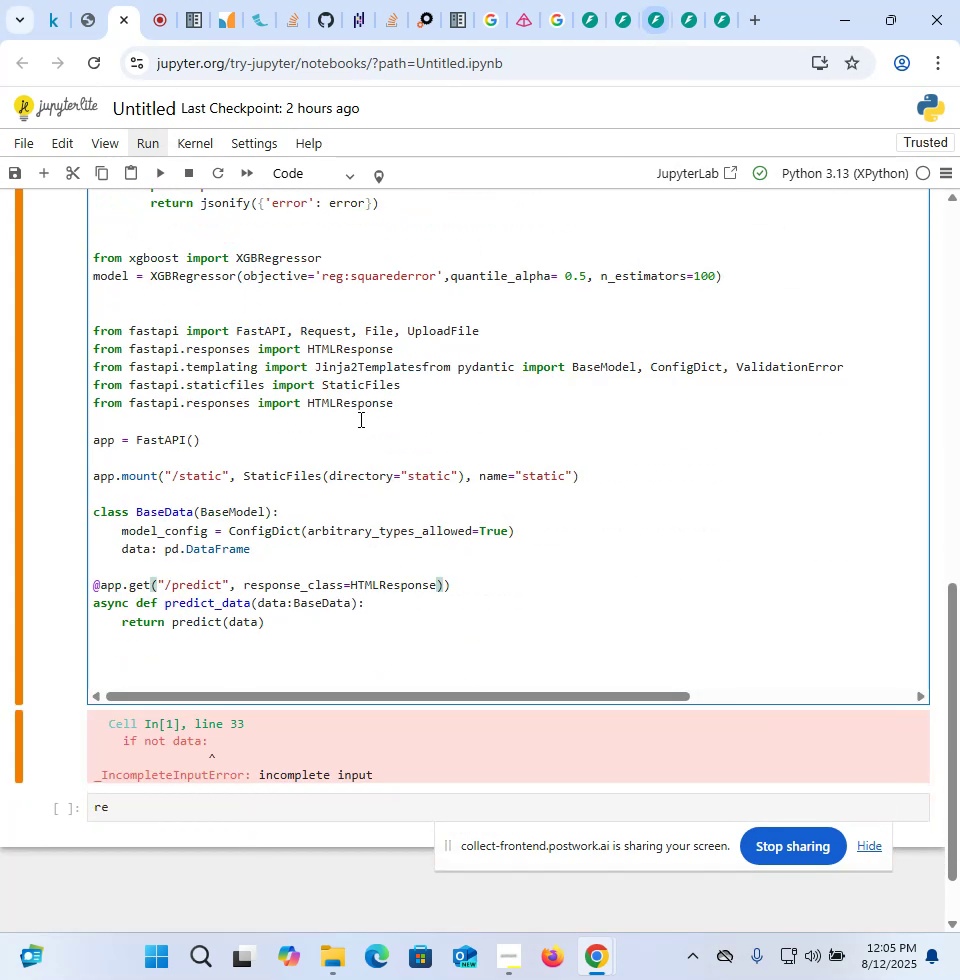 
left_click([215, 586])
 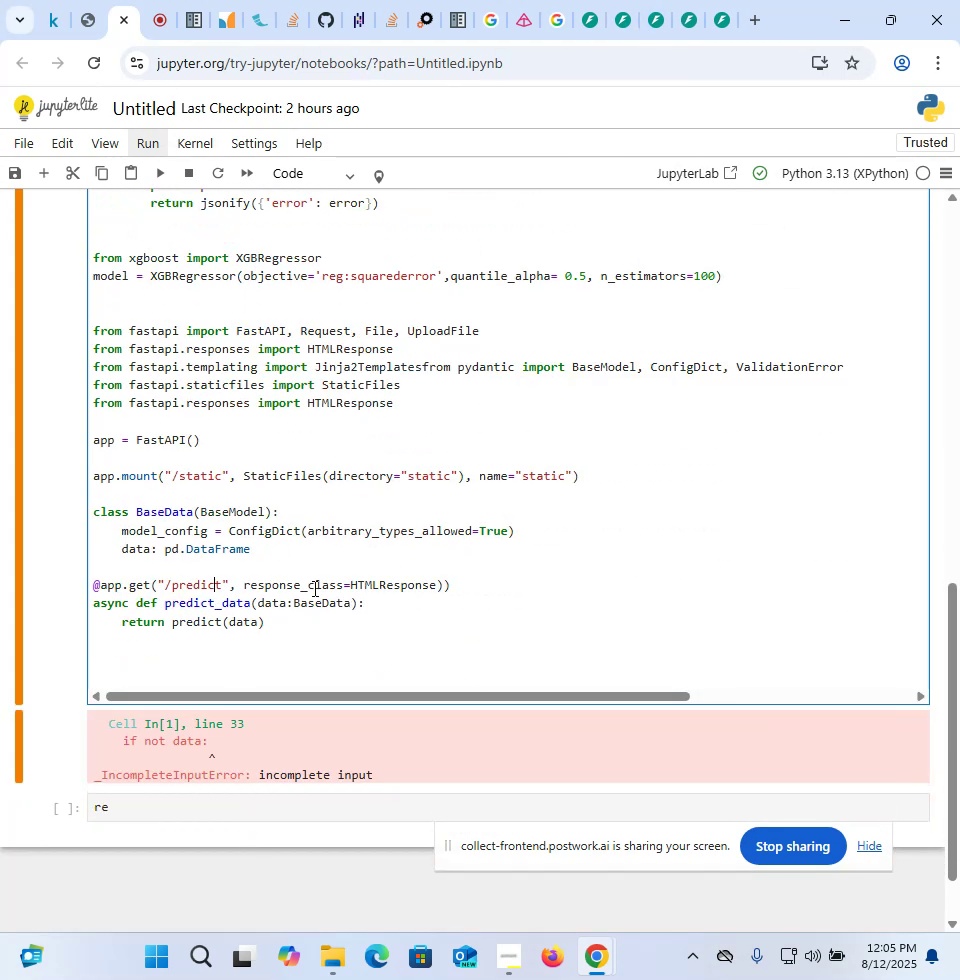 
key(ArrowRight)
 